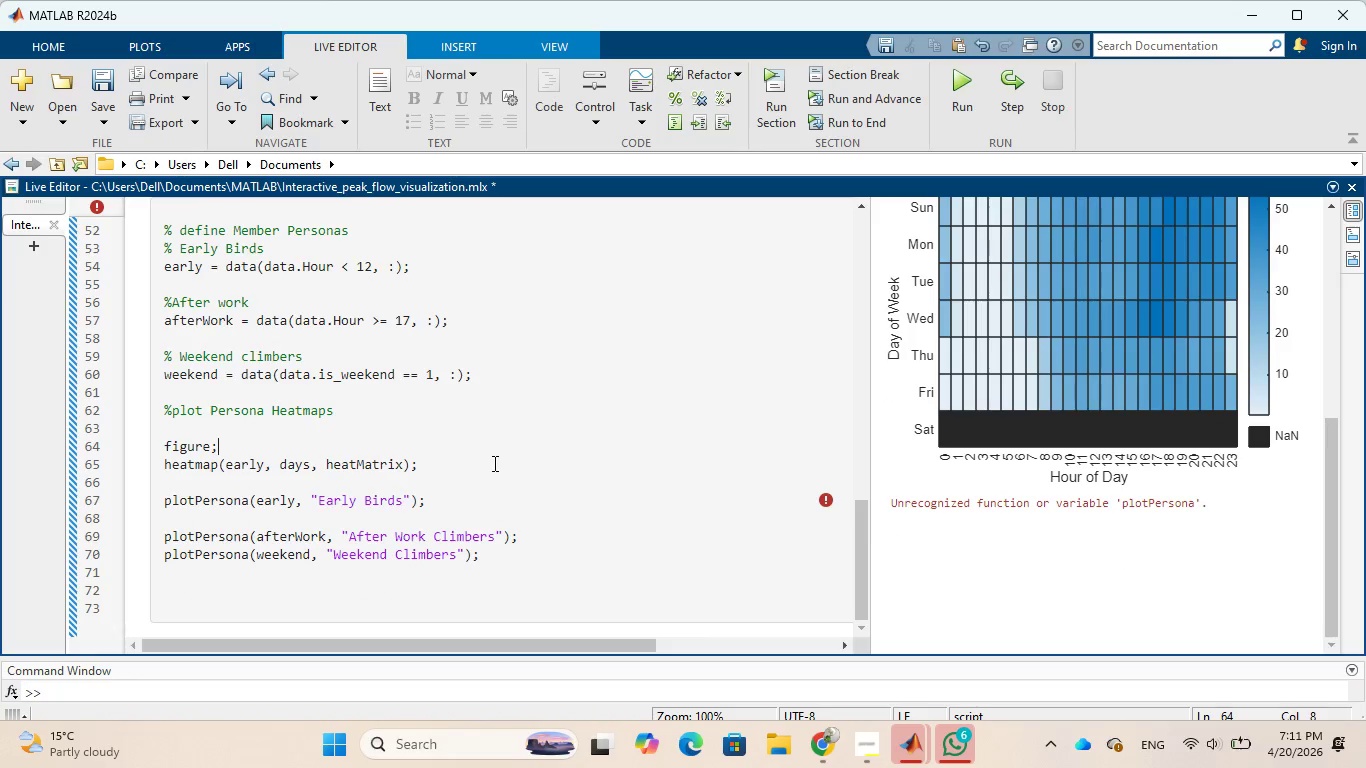 
mouse_move([405, 462])
 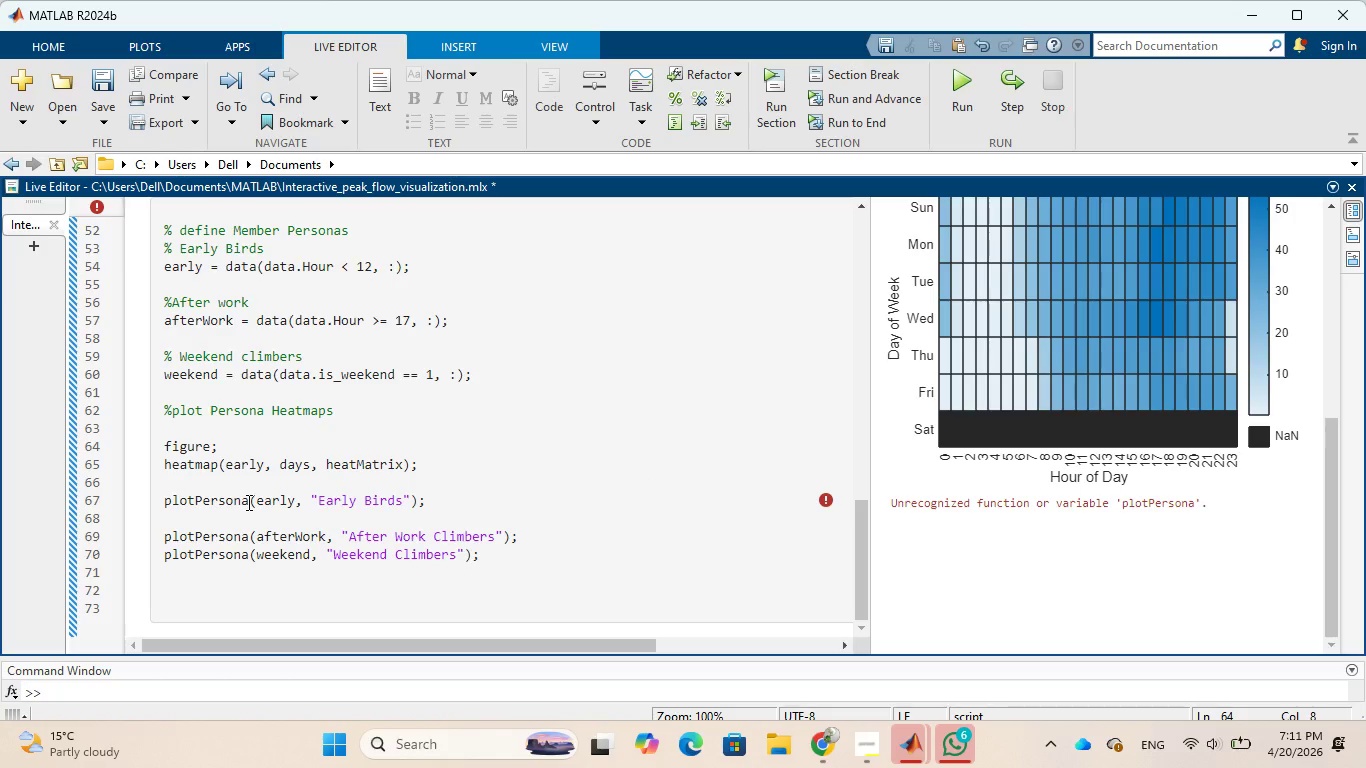 
wait(6.38)
 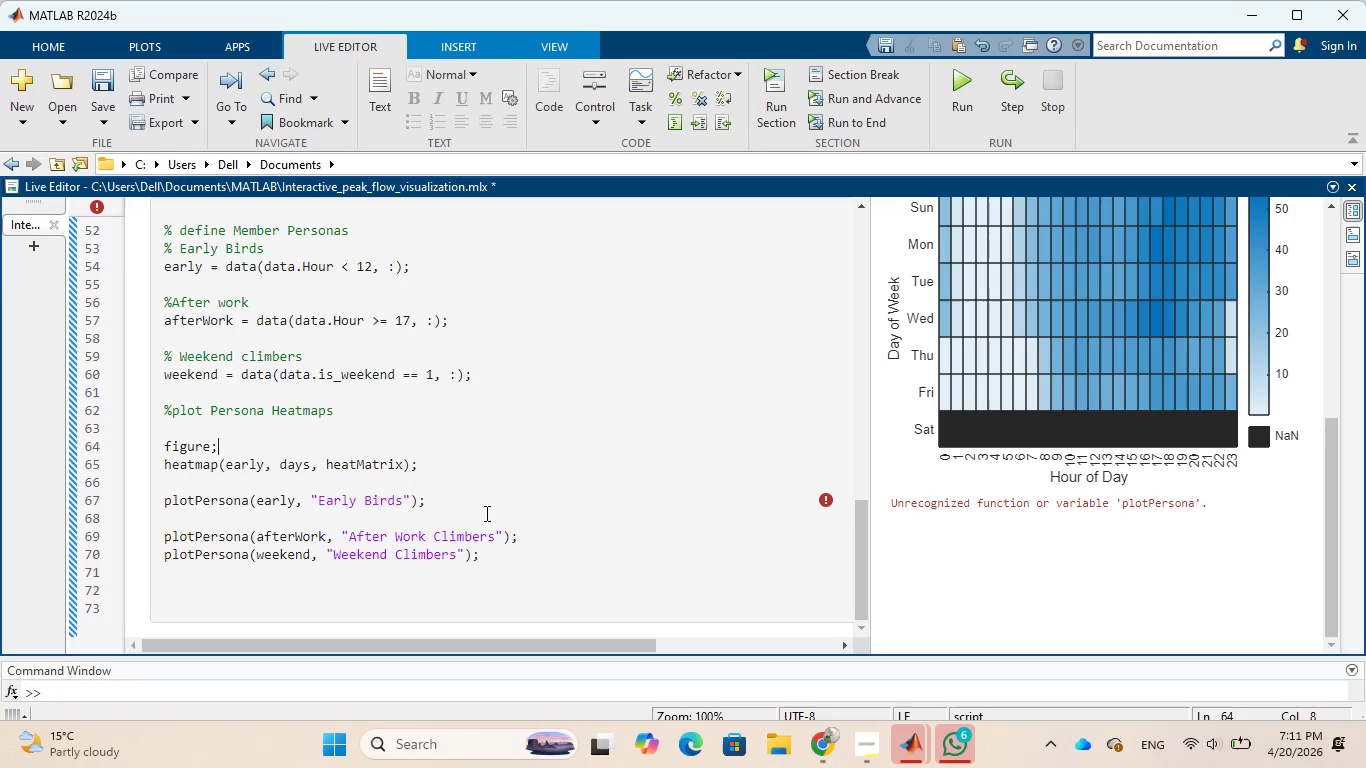 
left_click([247, 502])
 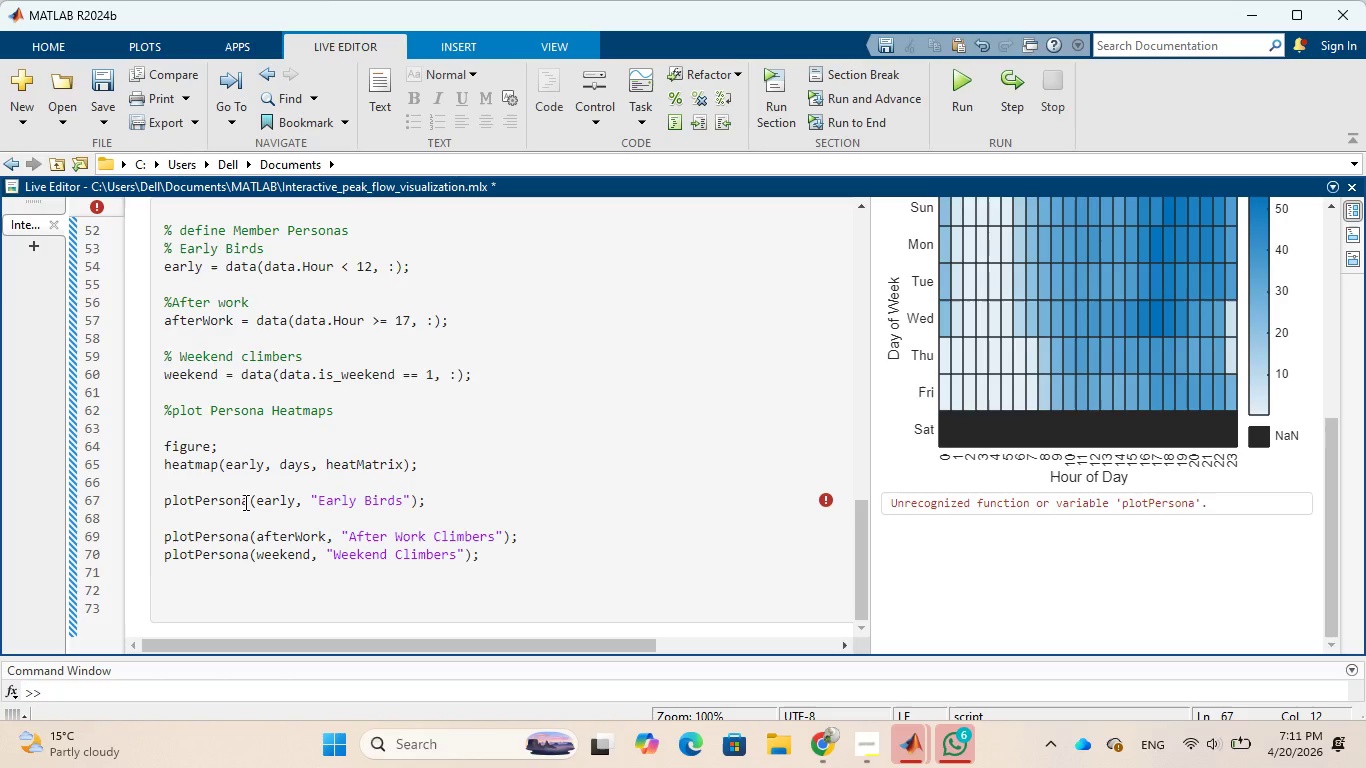 
wait(5.62)
 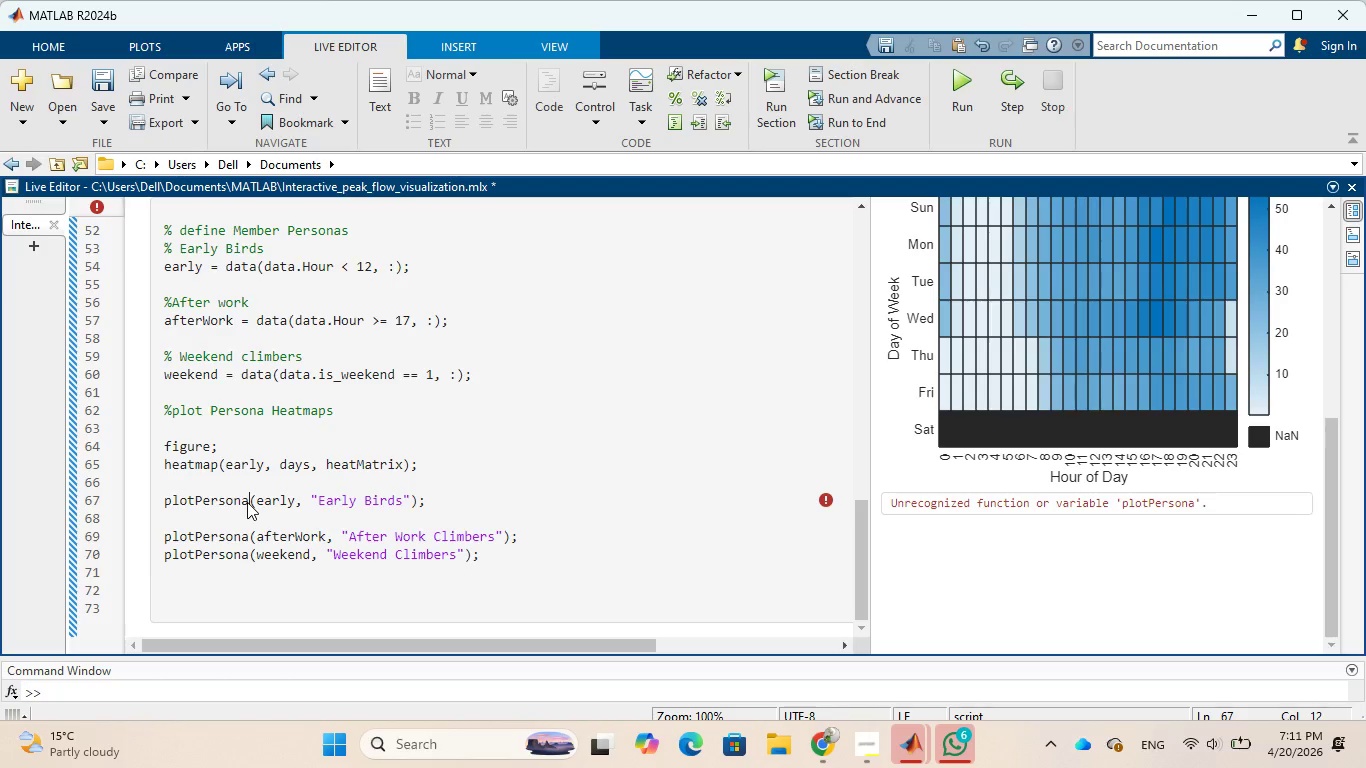 
key(Backspace)
 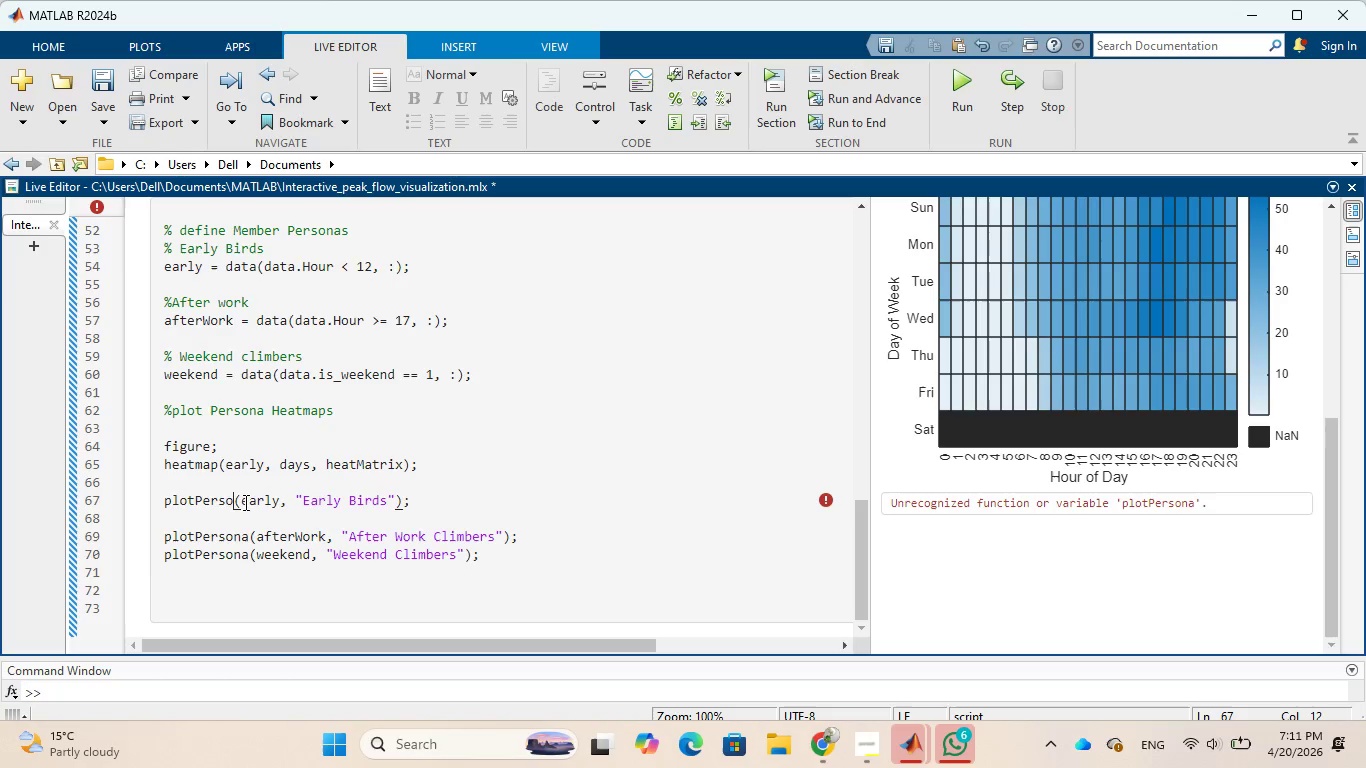 
key(Backspace)
 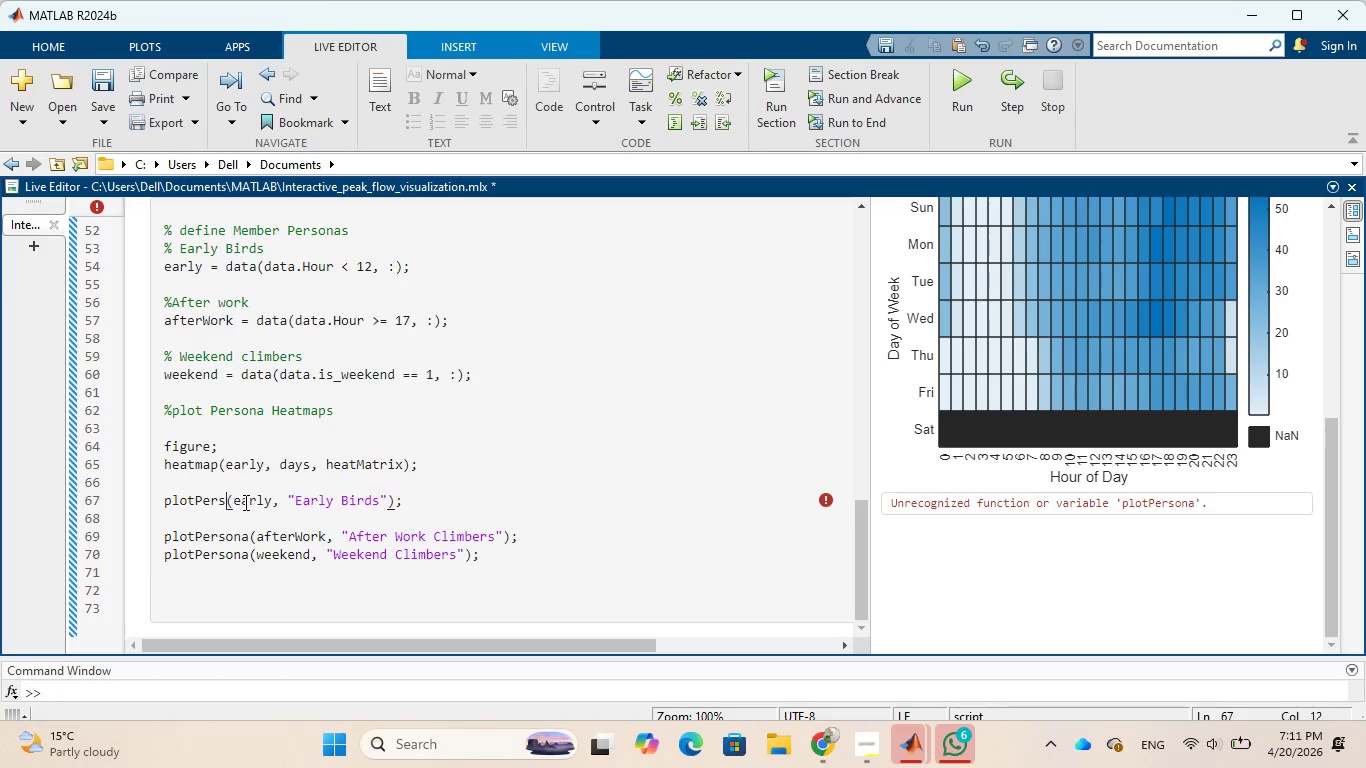 
key(Backspace)
 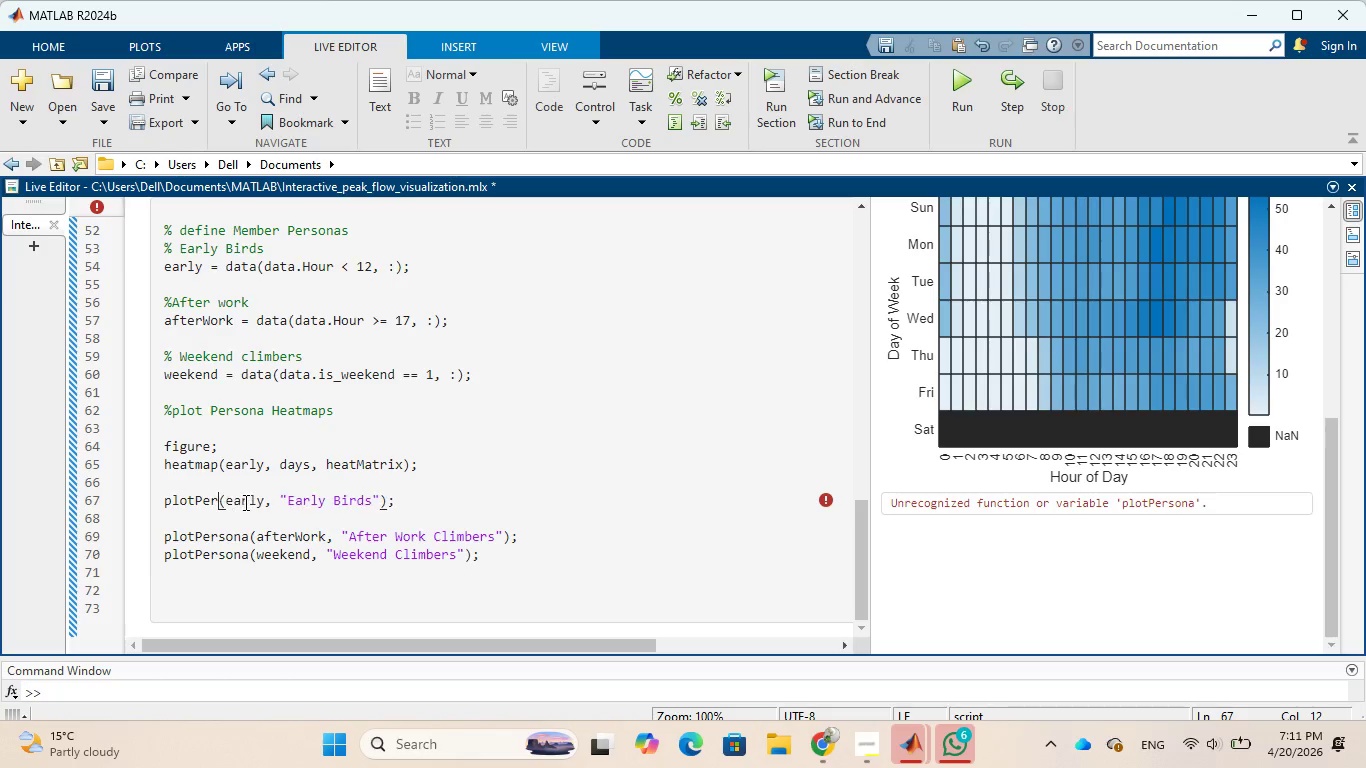 
key(Backspace)
 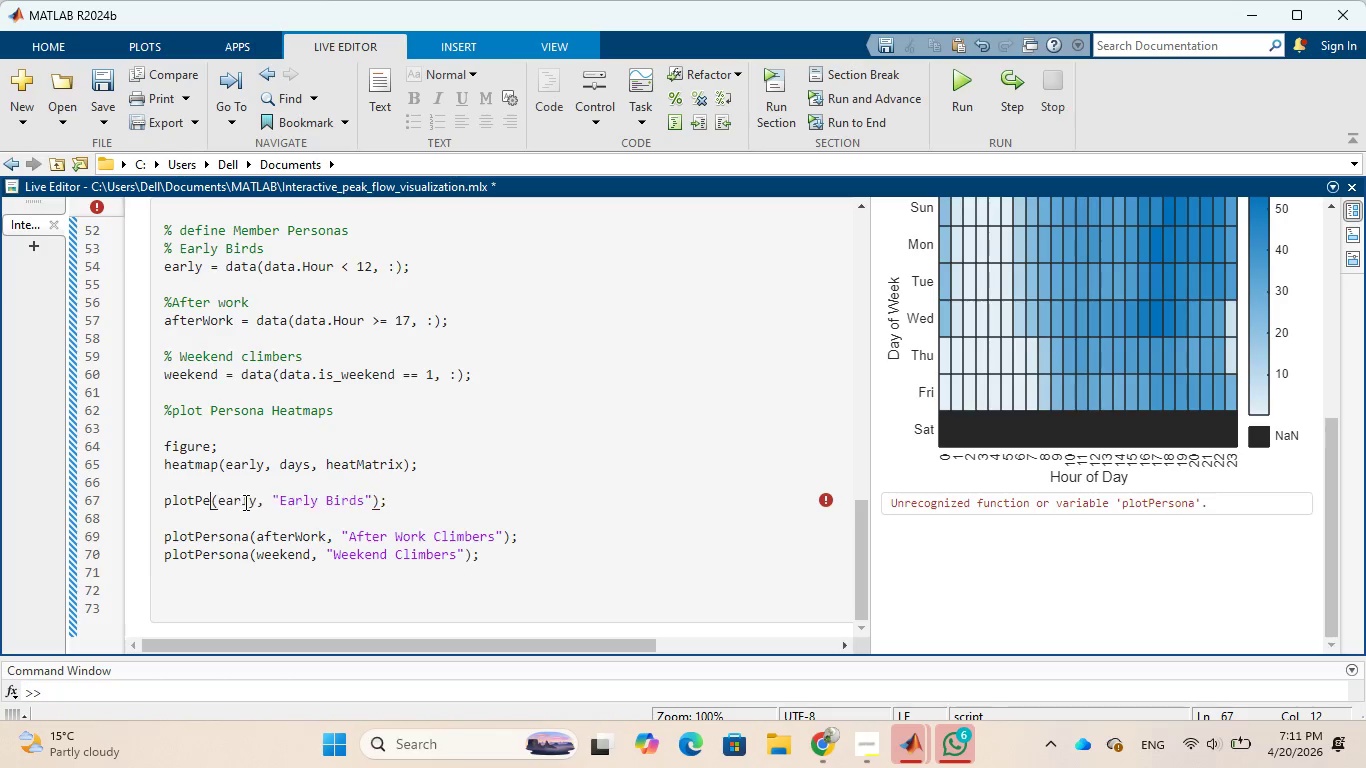 
key(Backspace)
 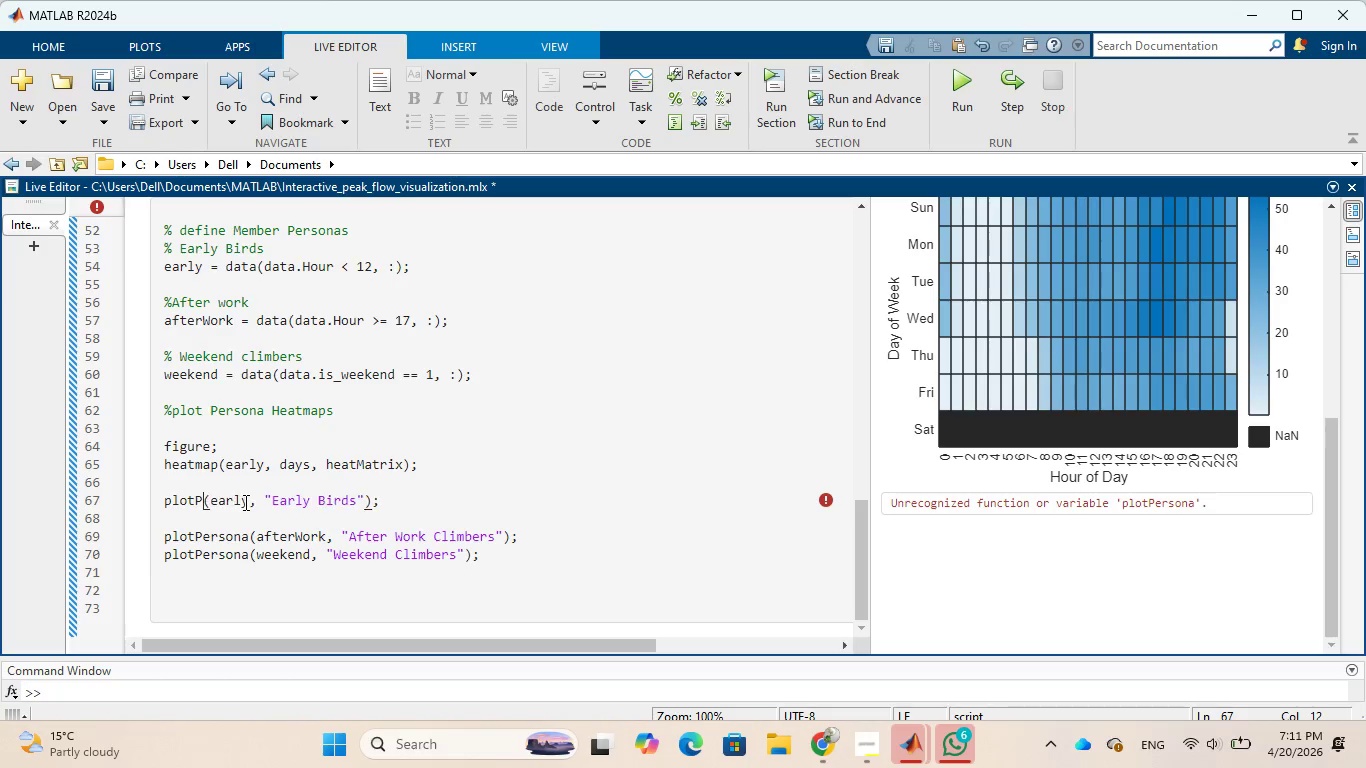 
key(Backspace)
 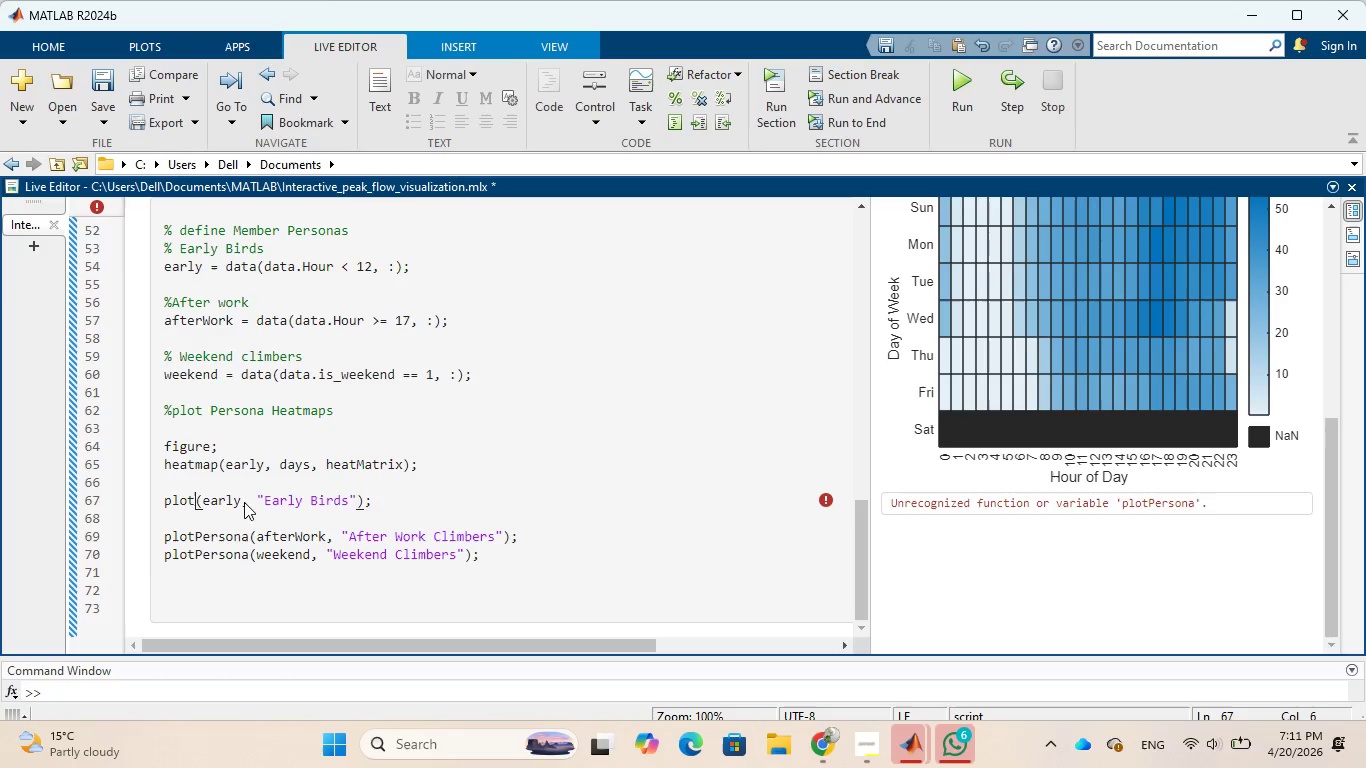 
key(Backspace)
 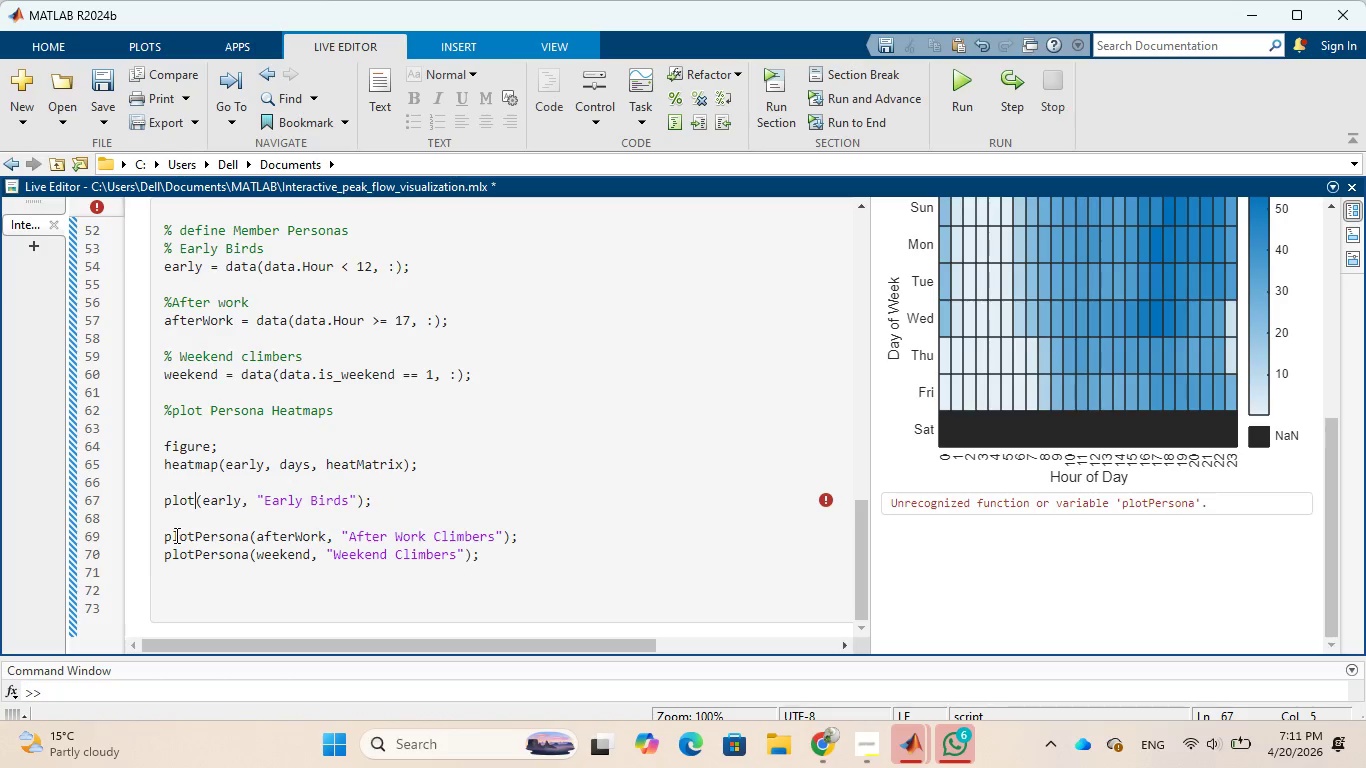 
left_click([165, 538])
 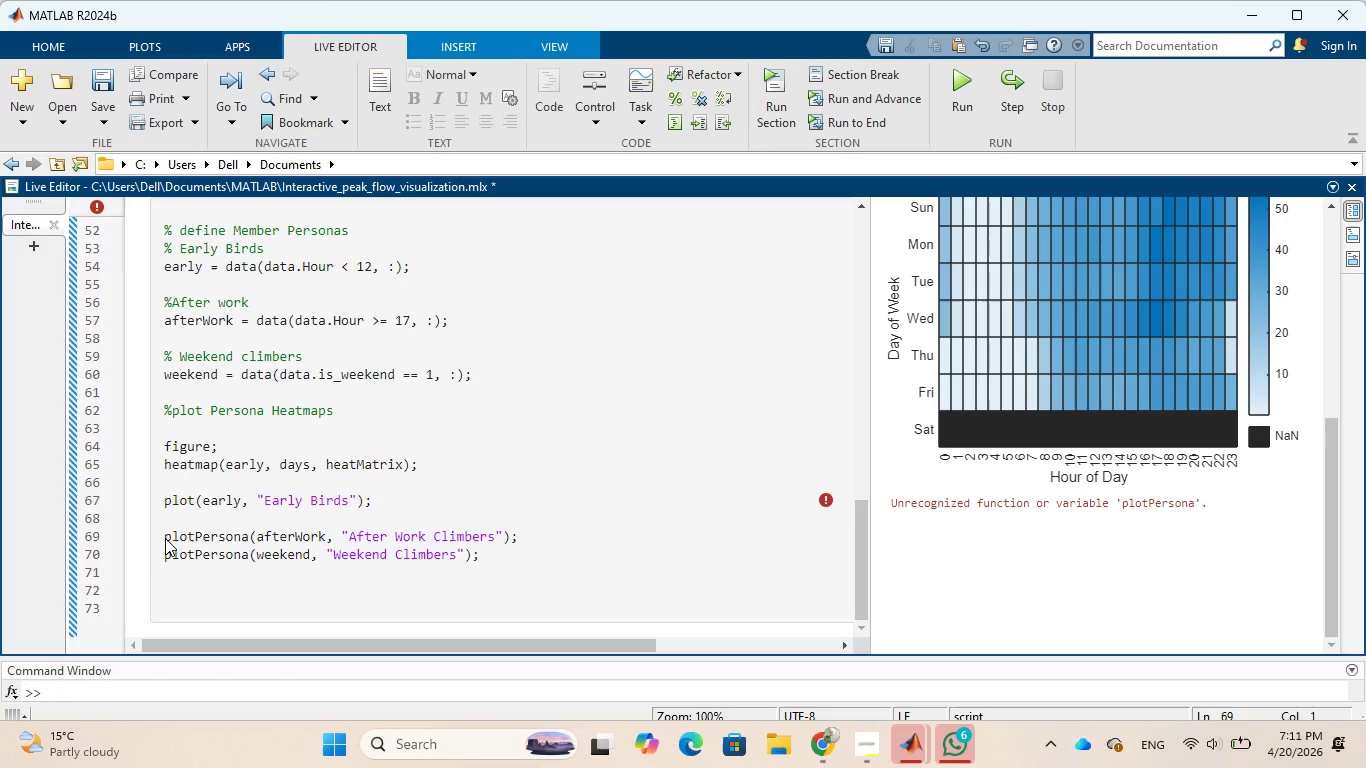 
key(Shift+5)
 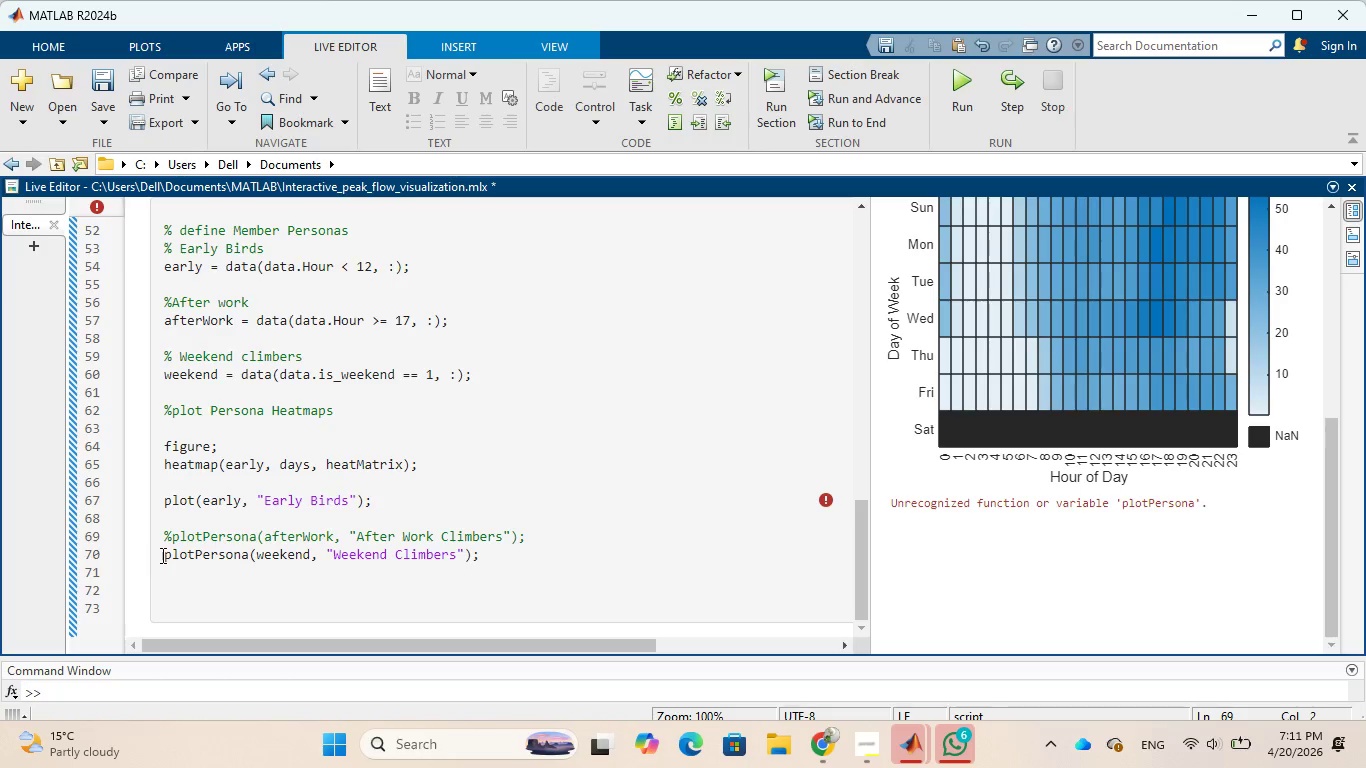 
left_click([165, 555])
 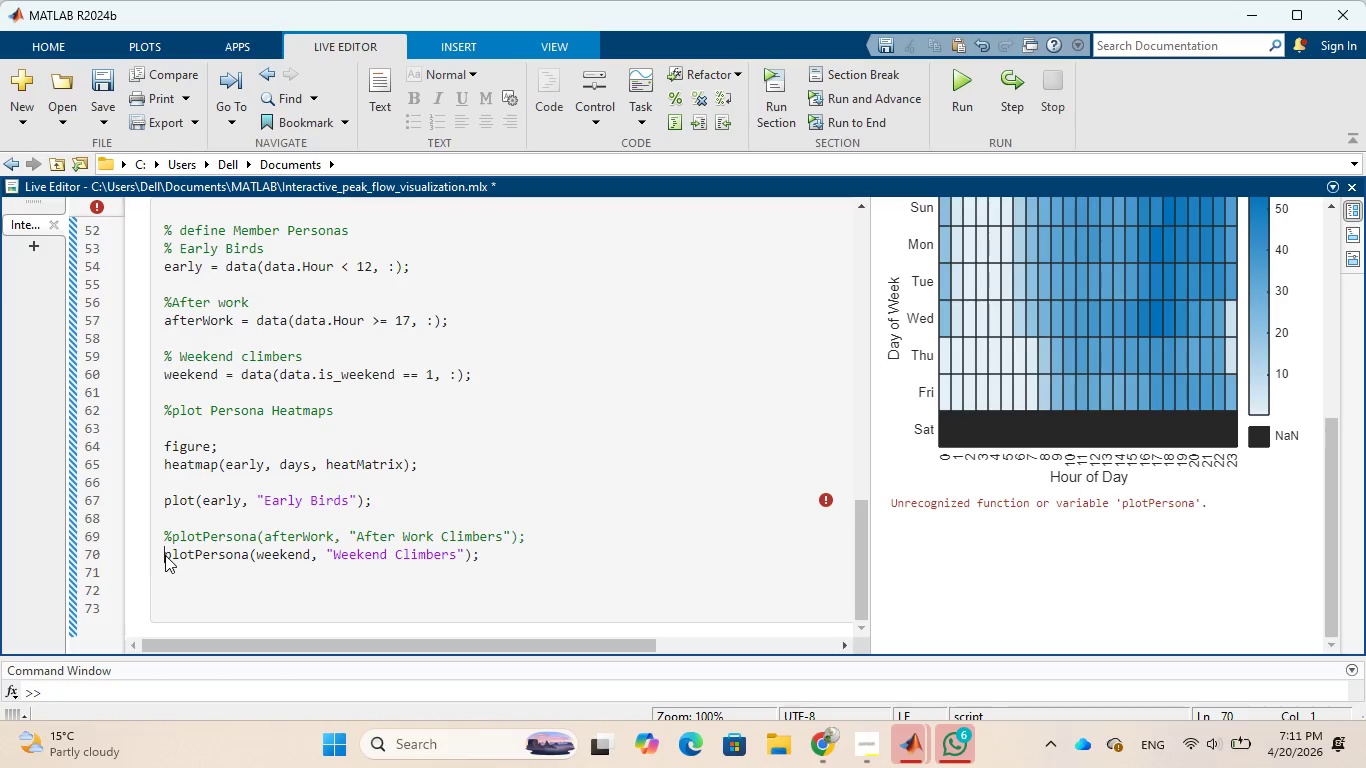 
key(Shift+5)
 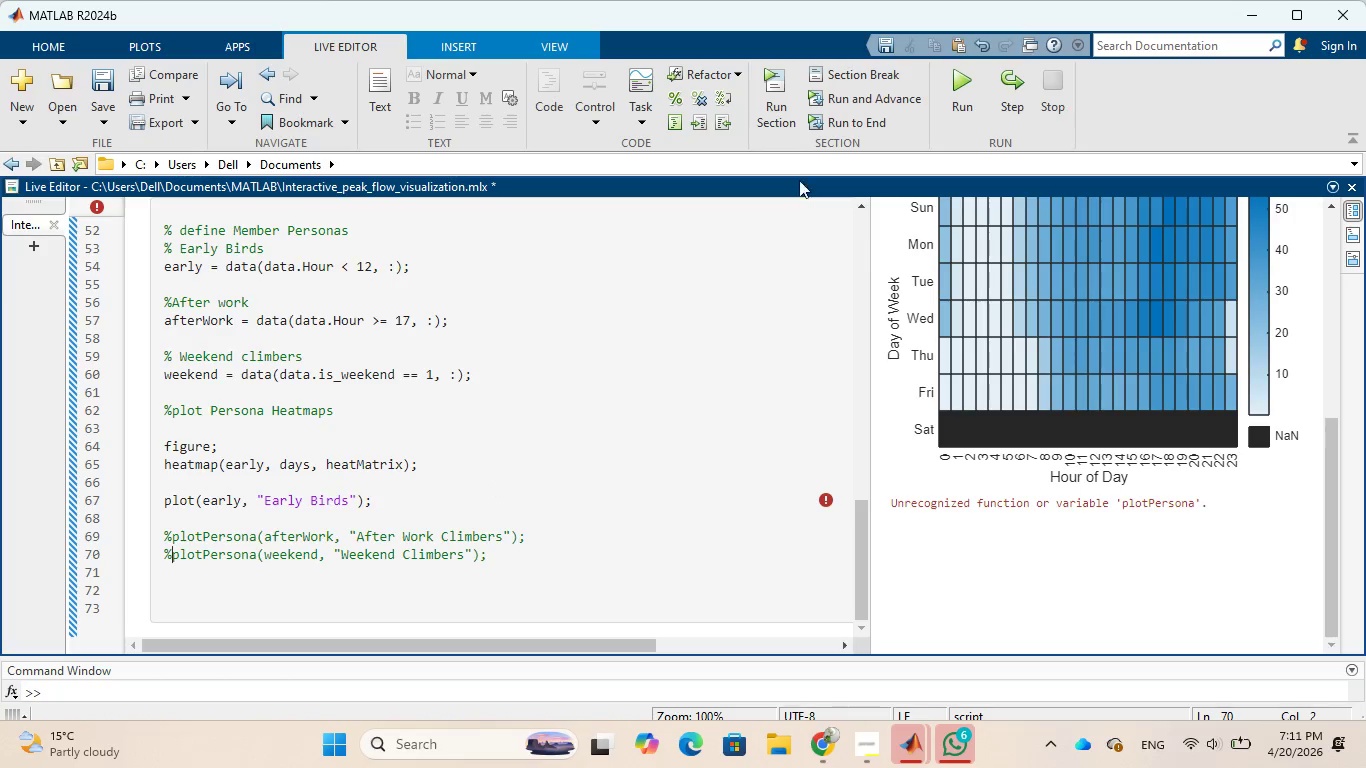 
left_click([777, 82])
 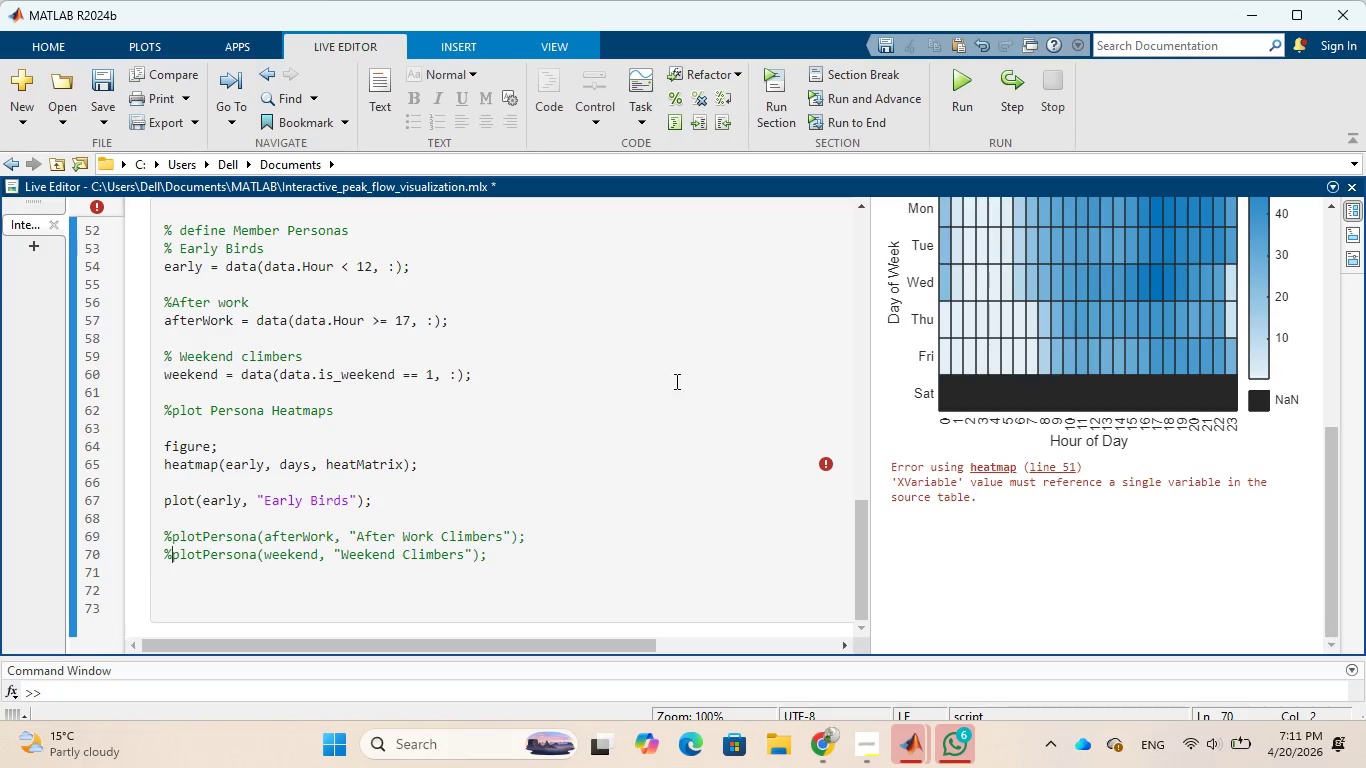 
wait(17.45)
 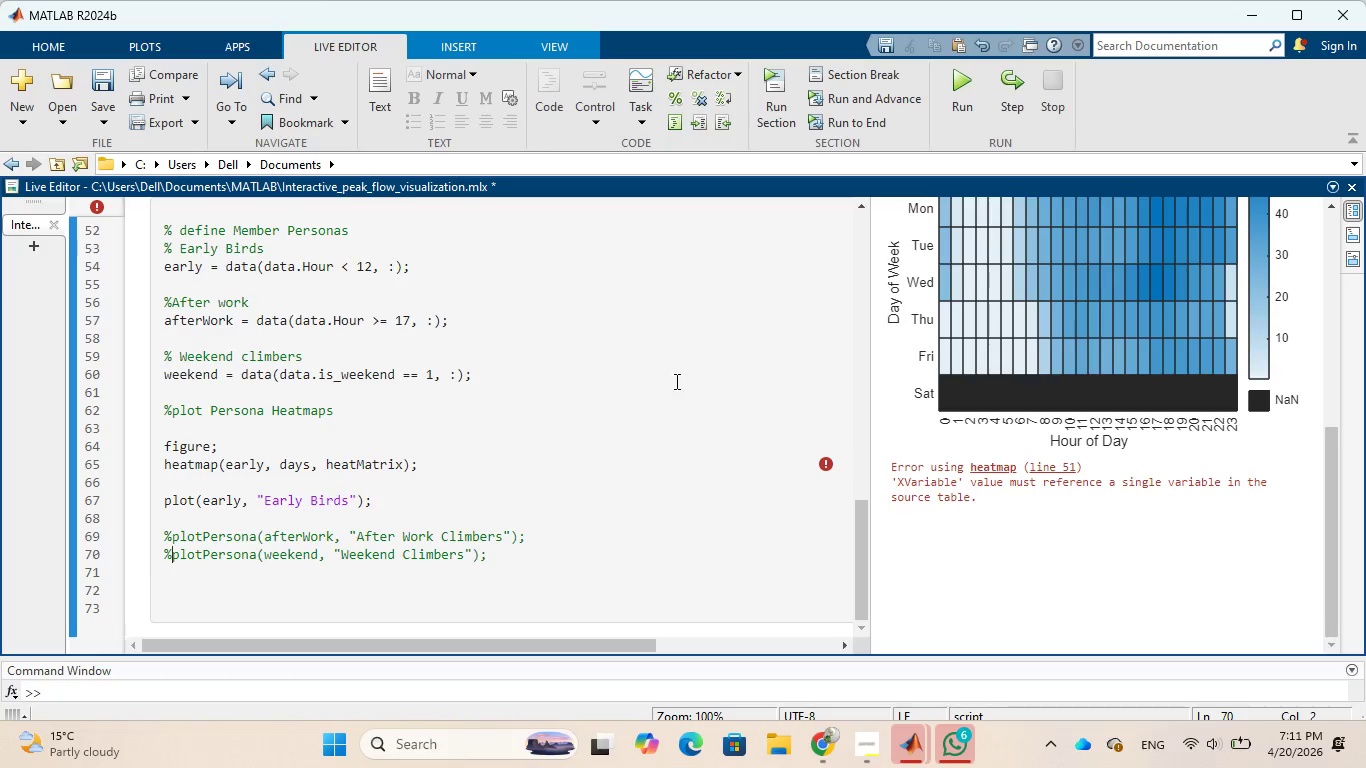 
left_click([164, 499])
 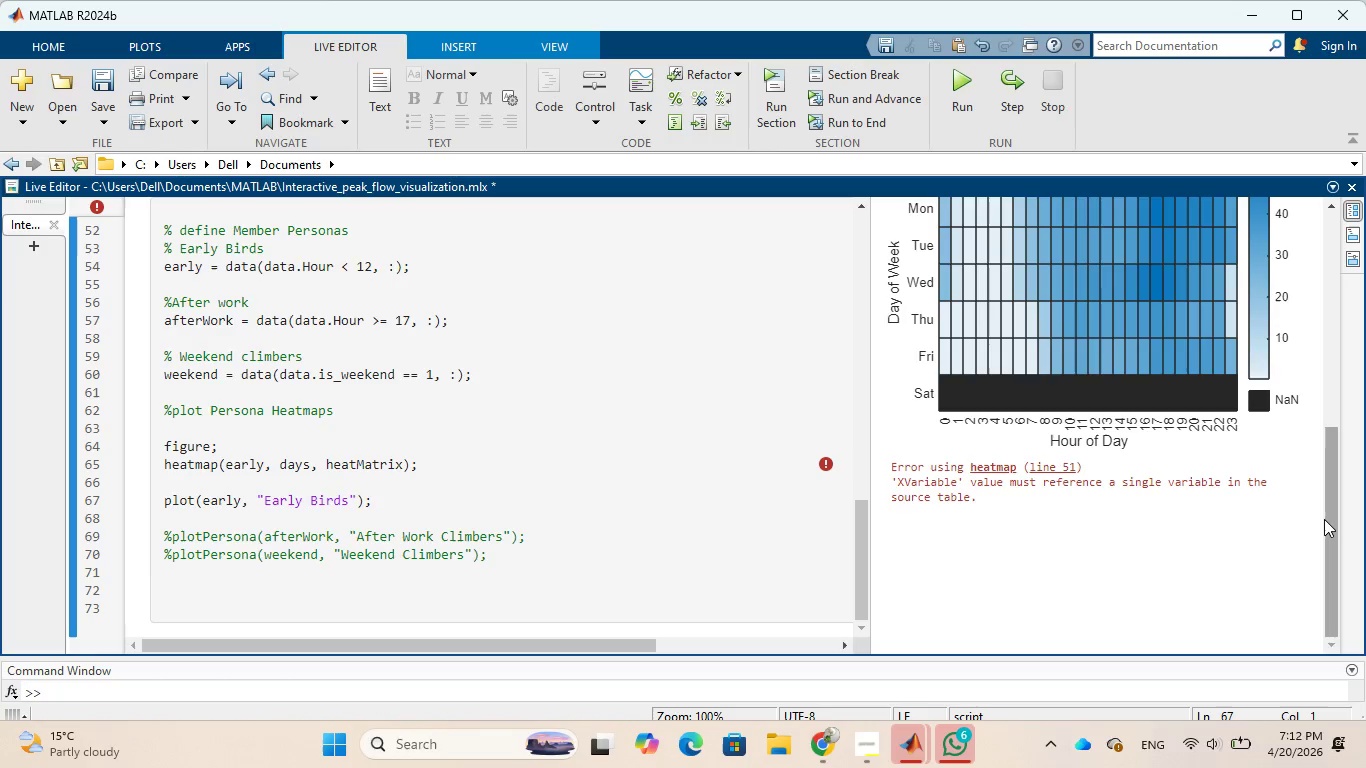 
key(Shift+5)
 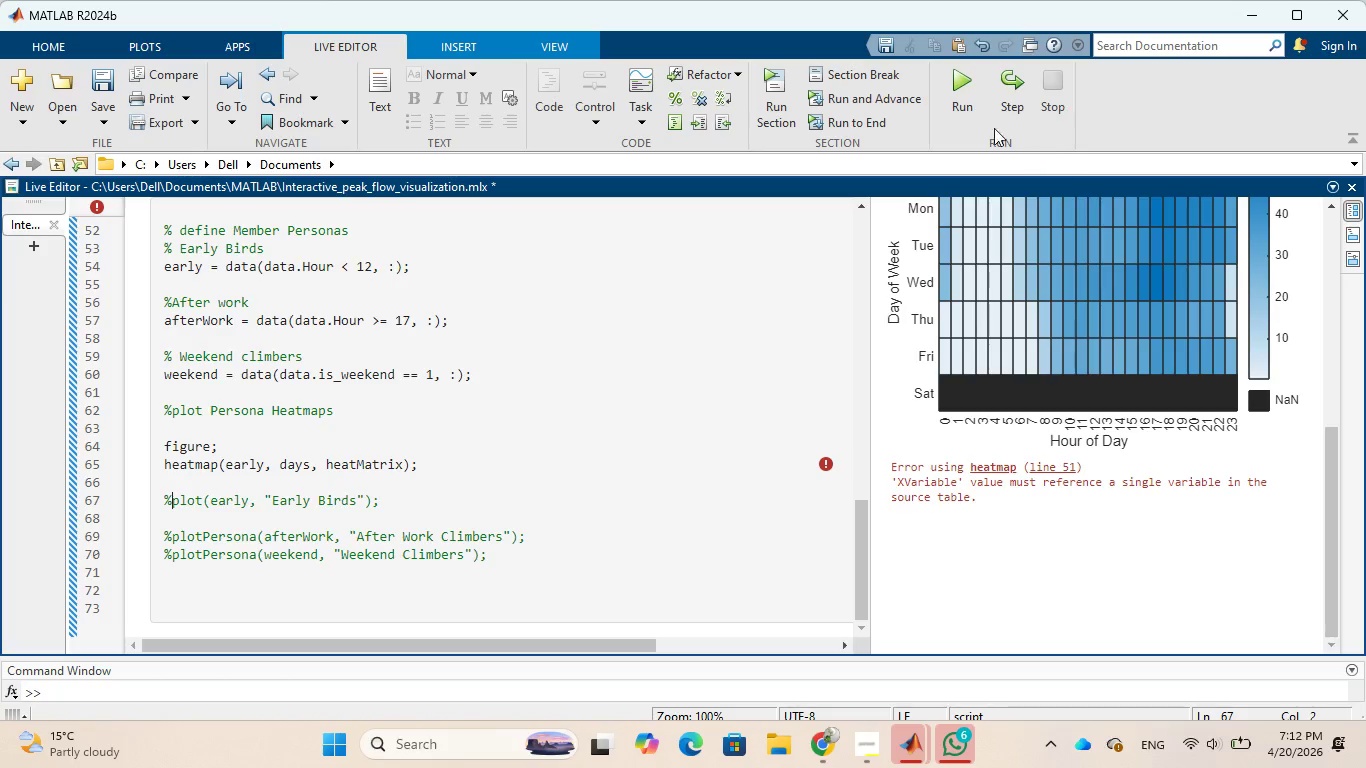 
left_click([971, 95])
 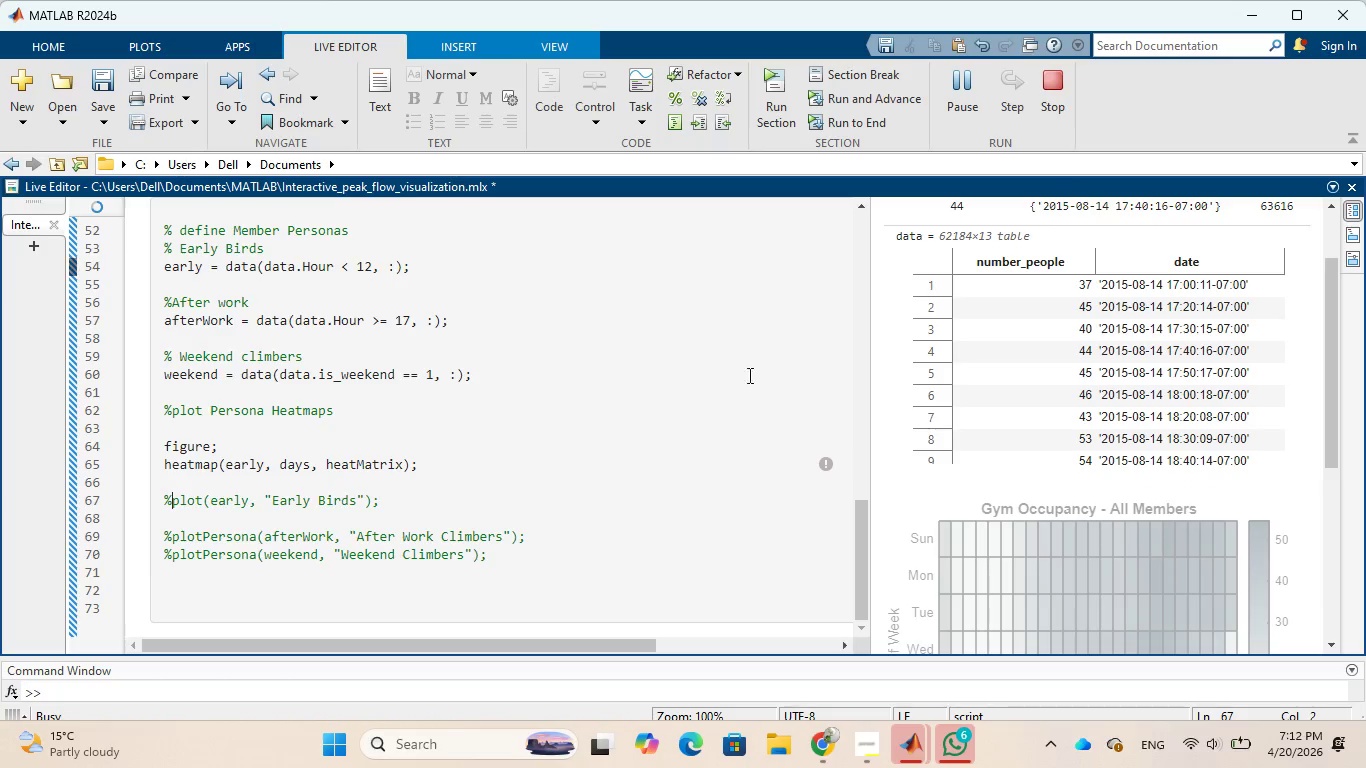 
scroll: coordinate [1035, 373], scroll_direction: down, amount: 3.0
 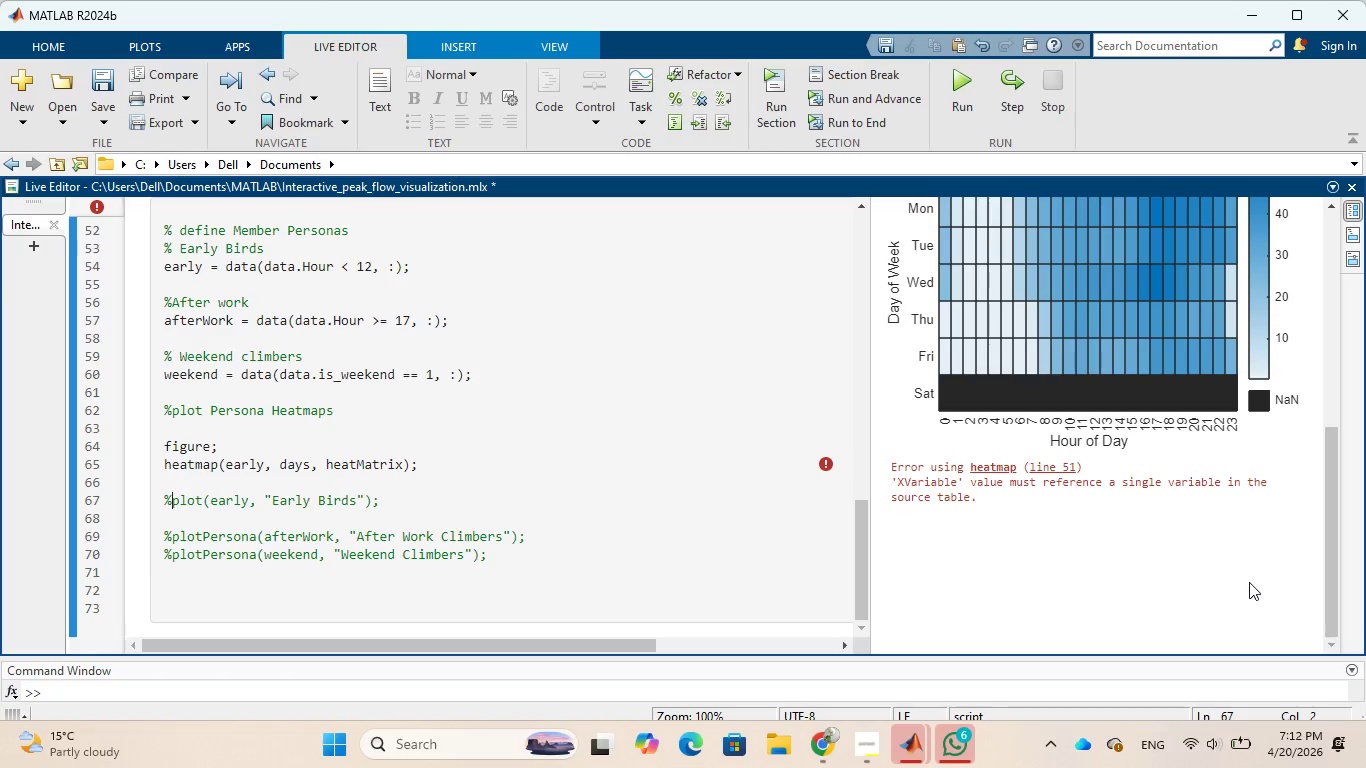 
wait(23.94)
 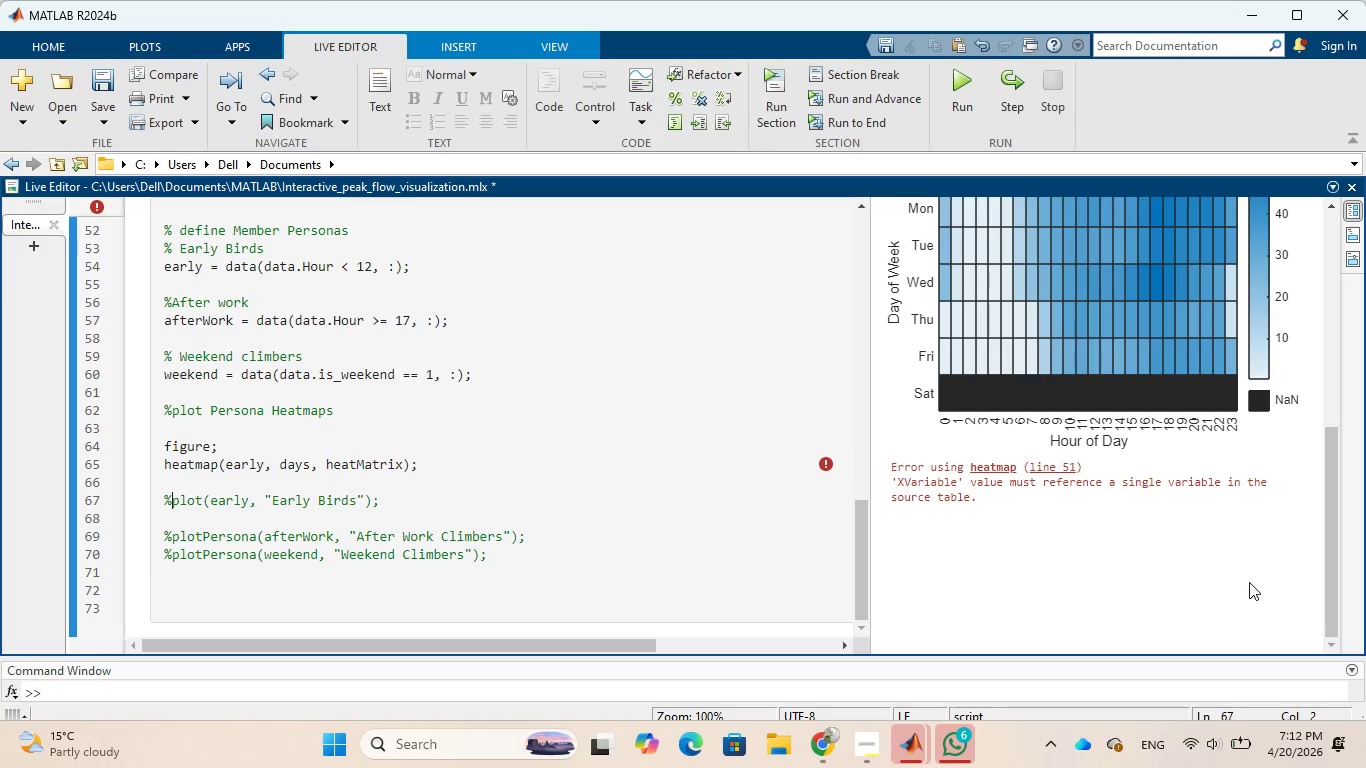 
scroll: coordinate [736, 495], scroll_direction: up, amount: 4.0
 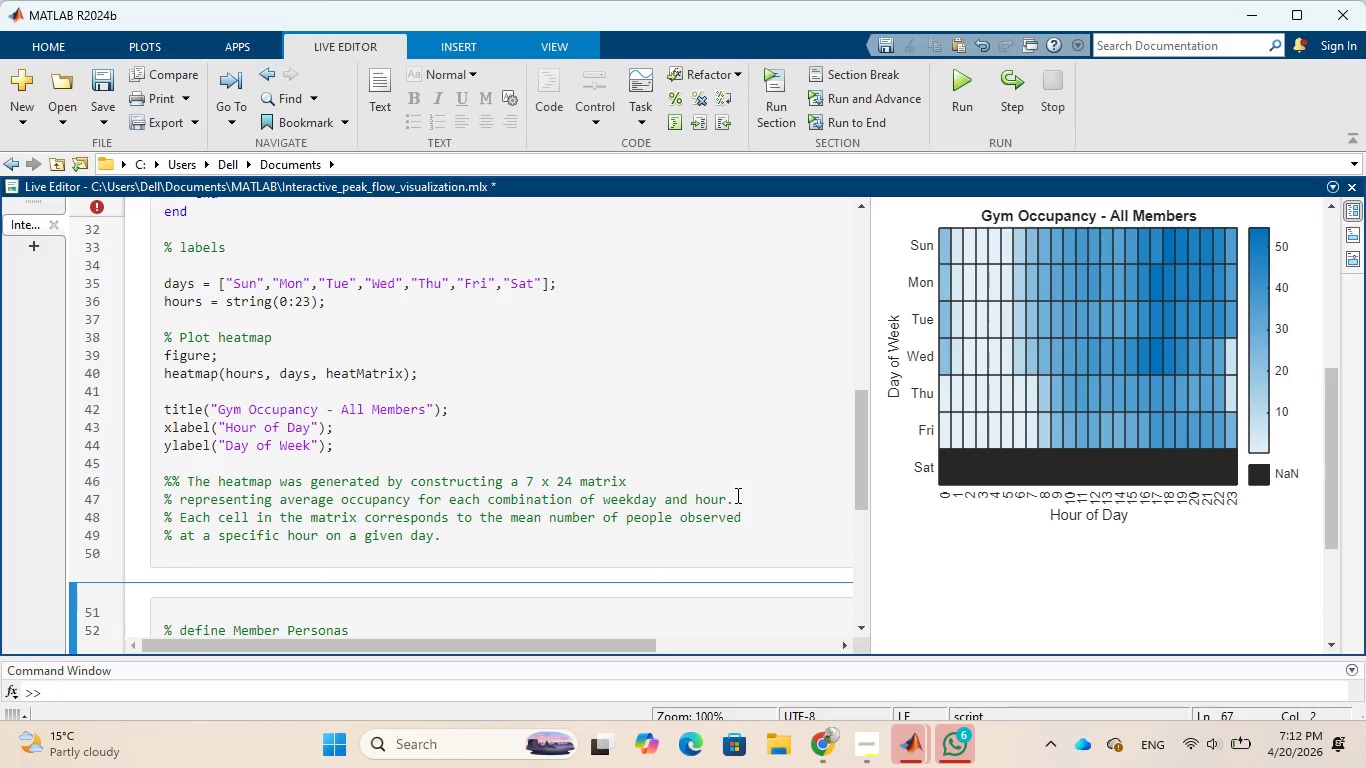 
wait(11.04)
 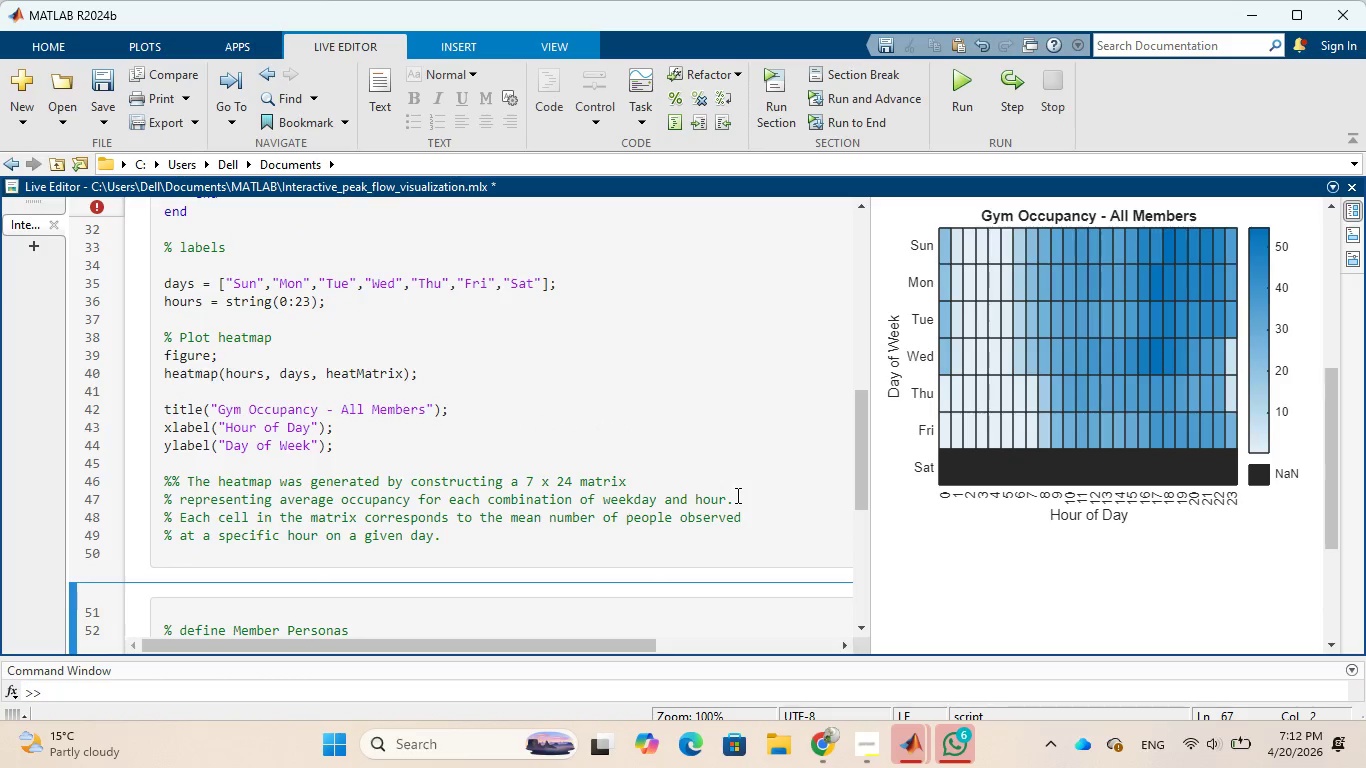 
scroll: coordinate [736, 495], scroll_direction: down, amount: 4.0
 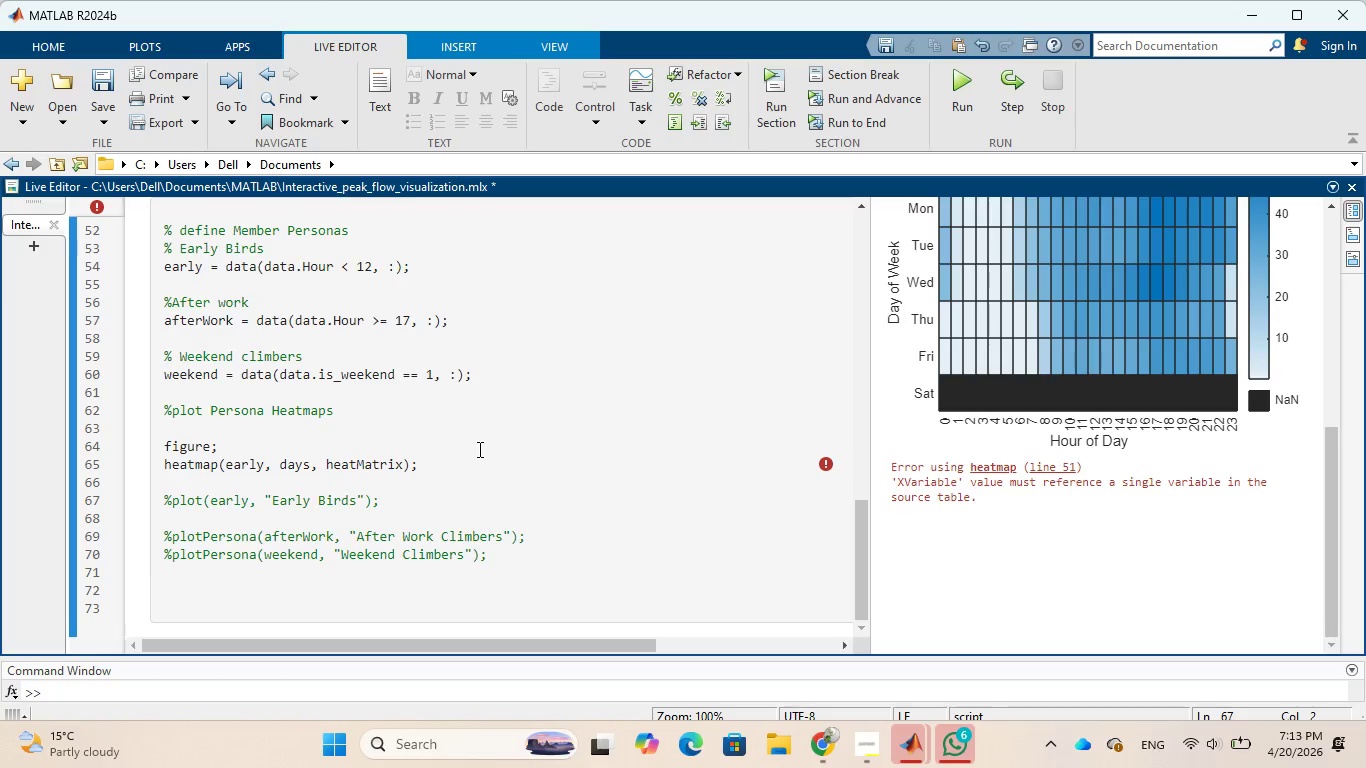 
wait(26.76)
 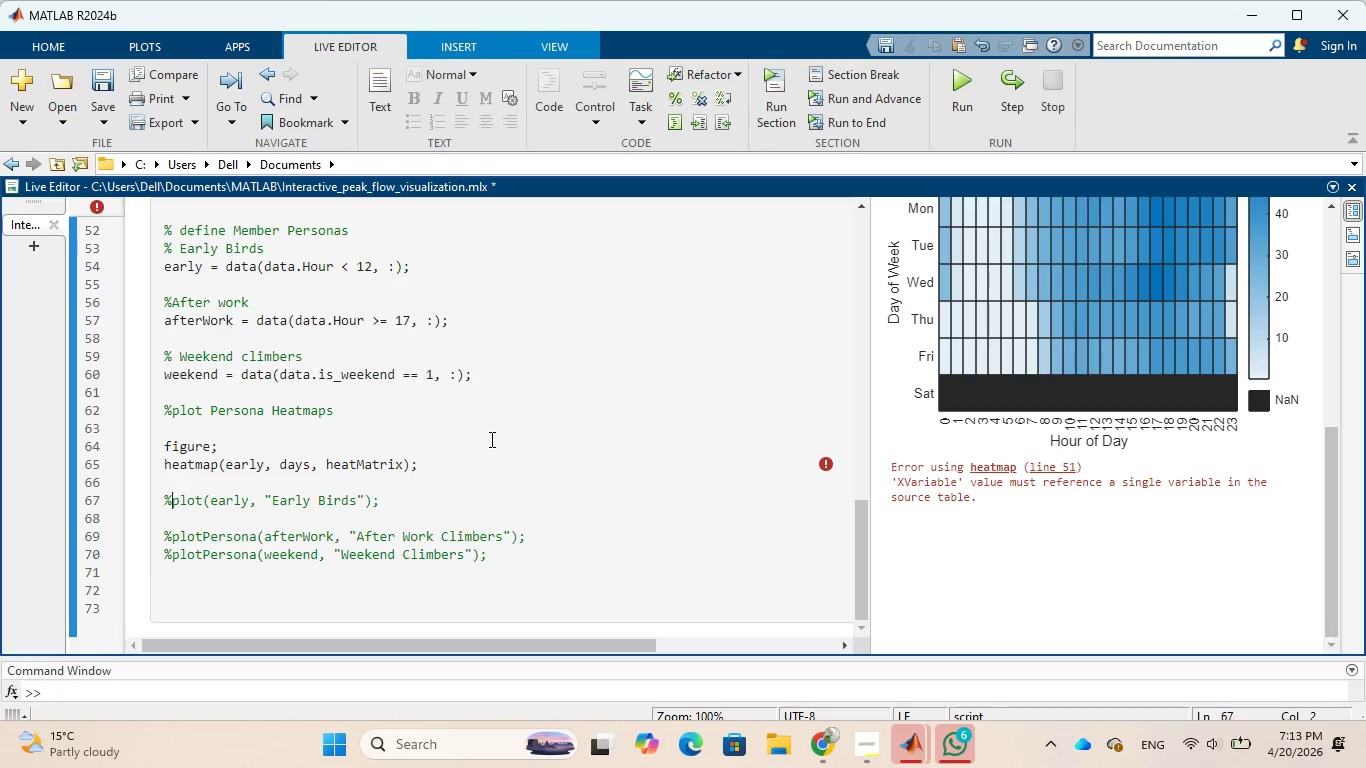 
key(Control+Z)
 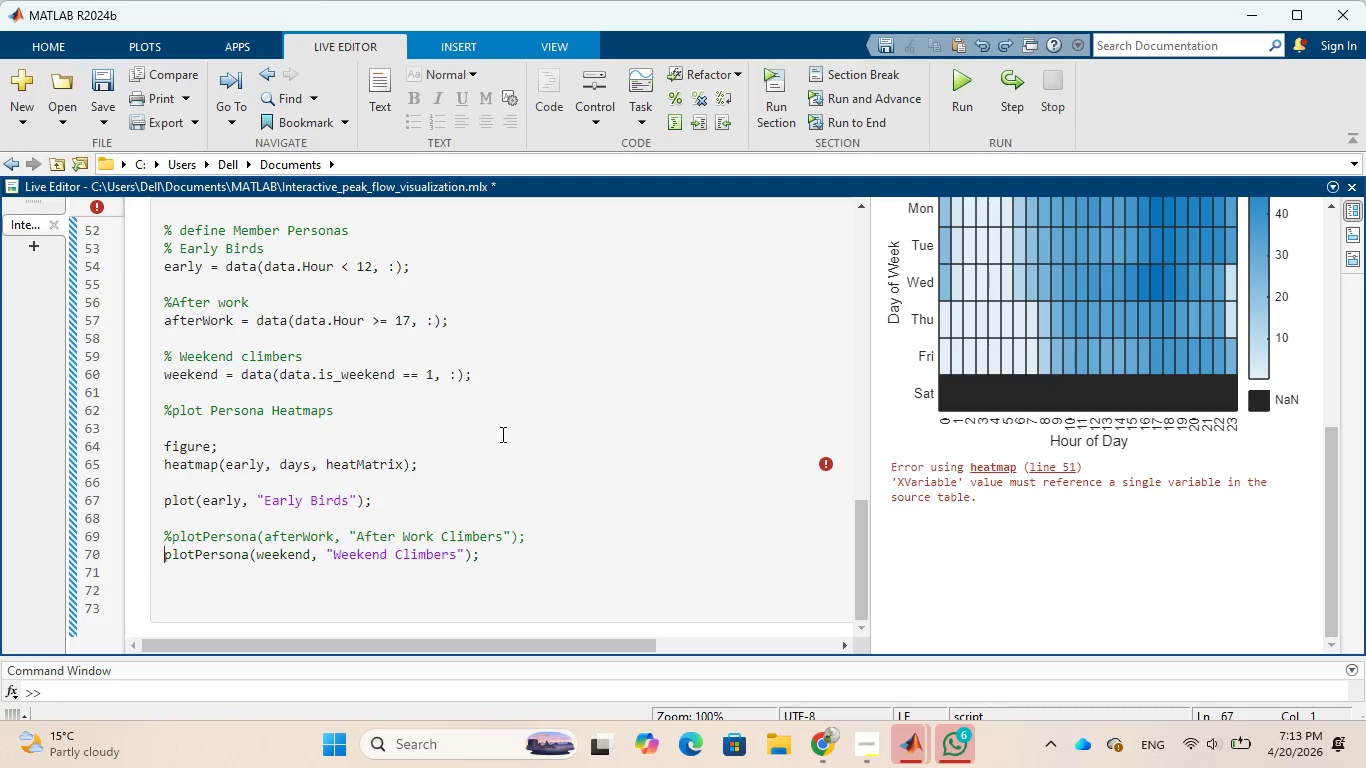 
key(Control+Z)
 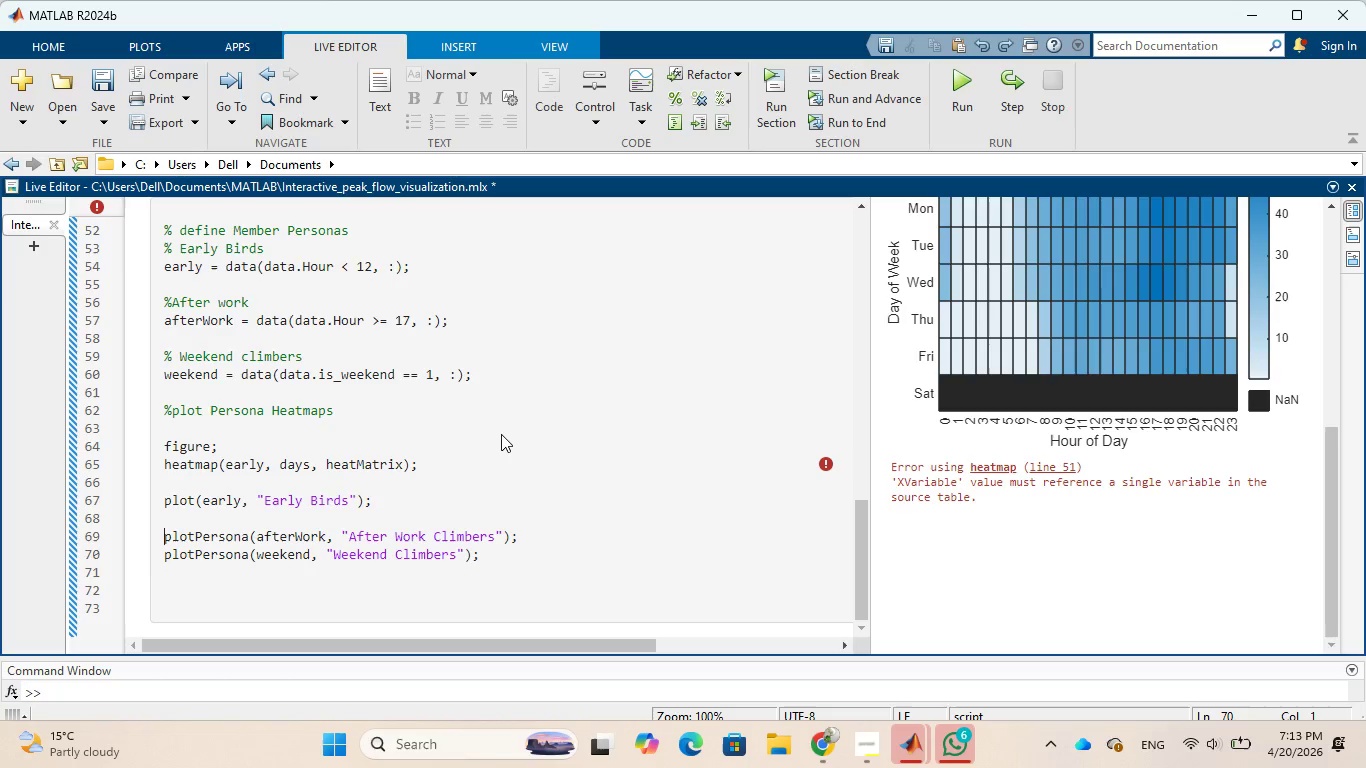 
key(Control+Z)
 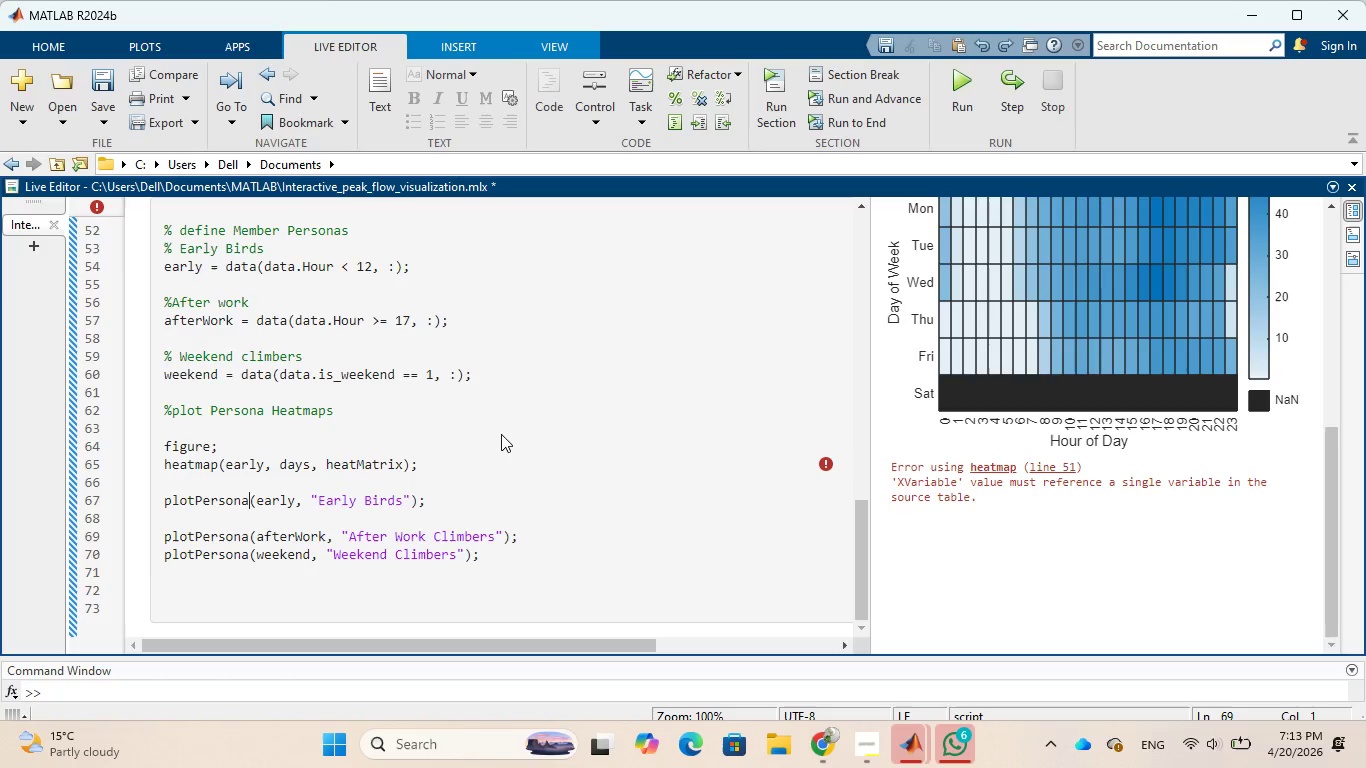 
key(Control+Z)
 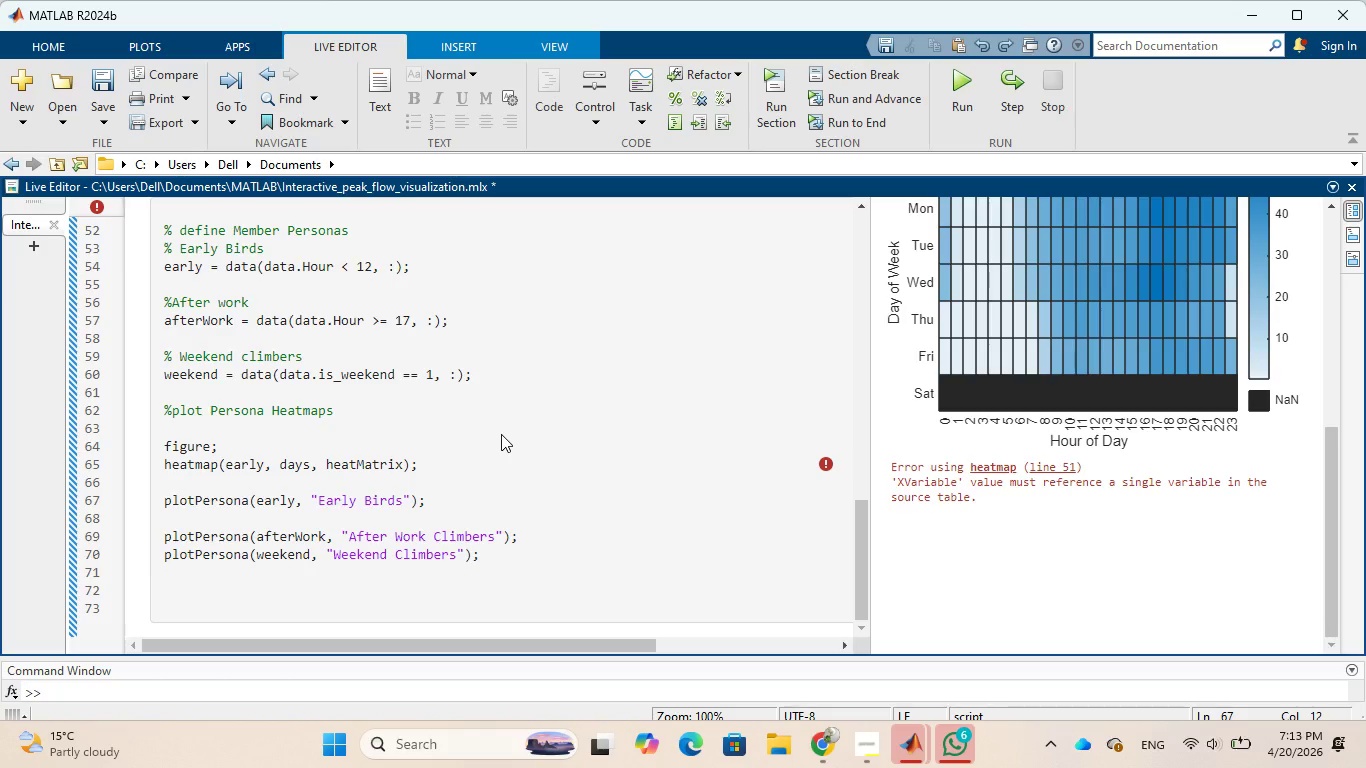 
key(Control+Z)
 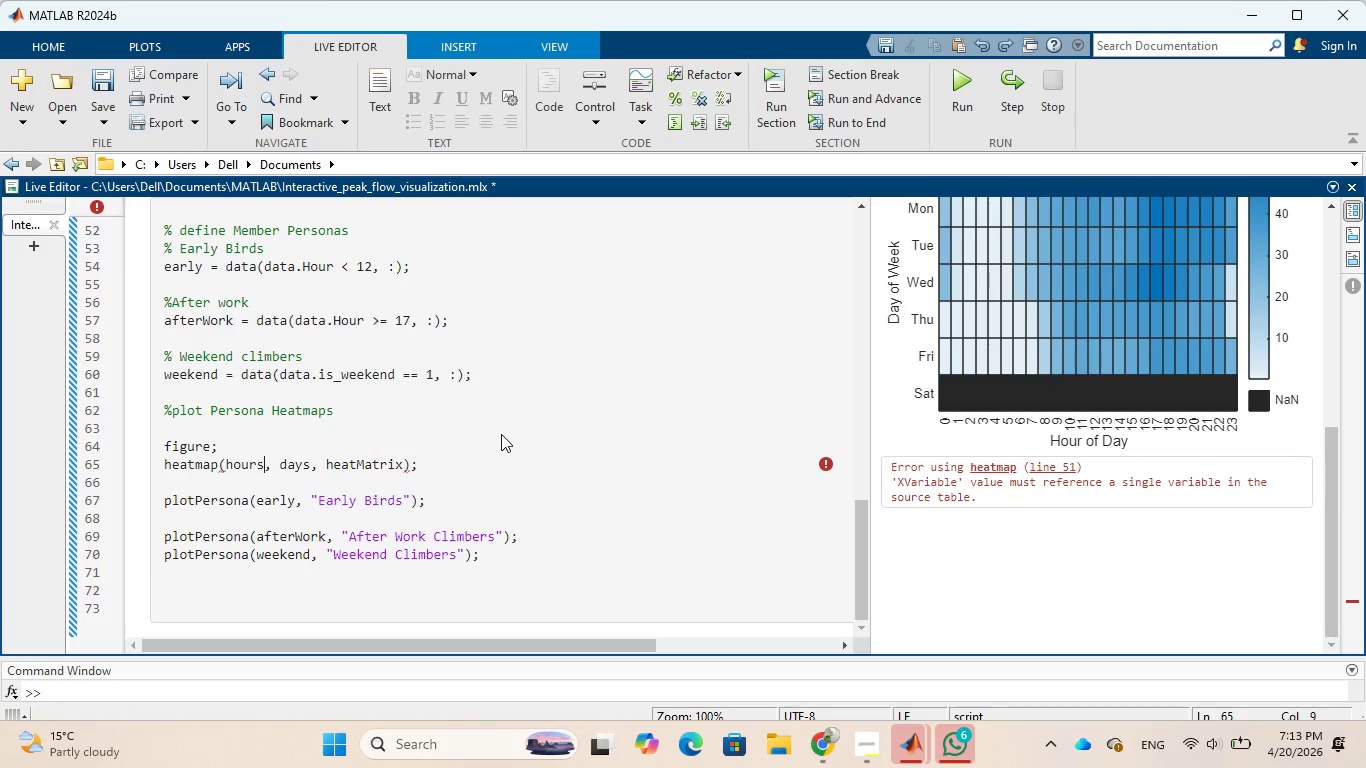 
key(Control+Z)
 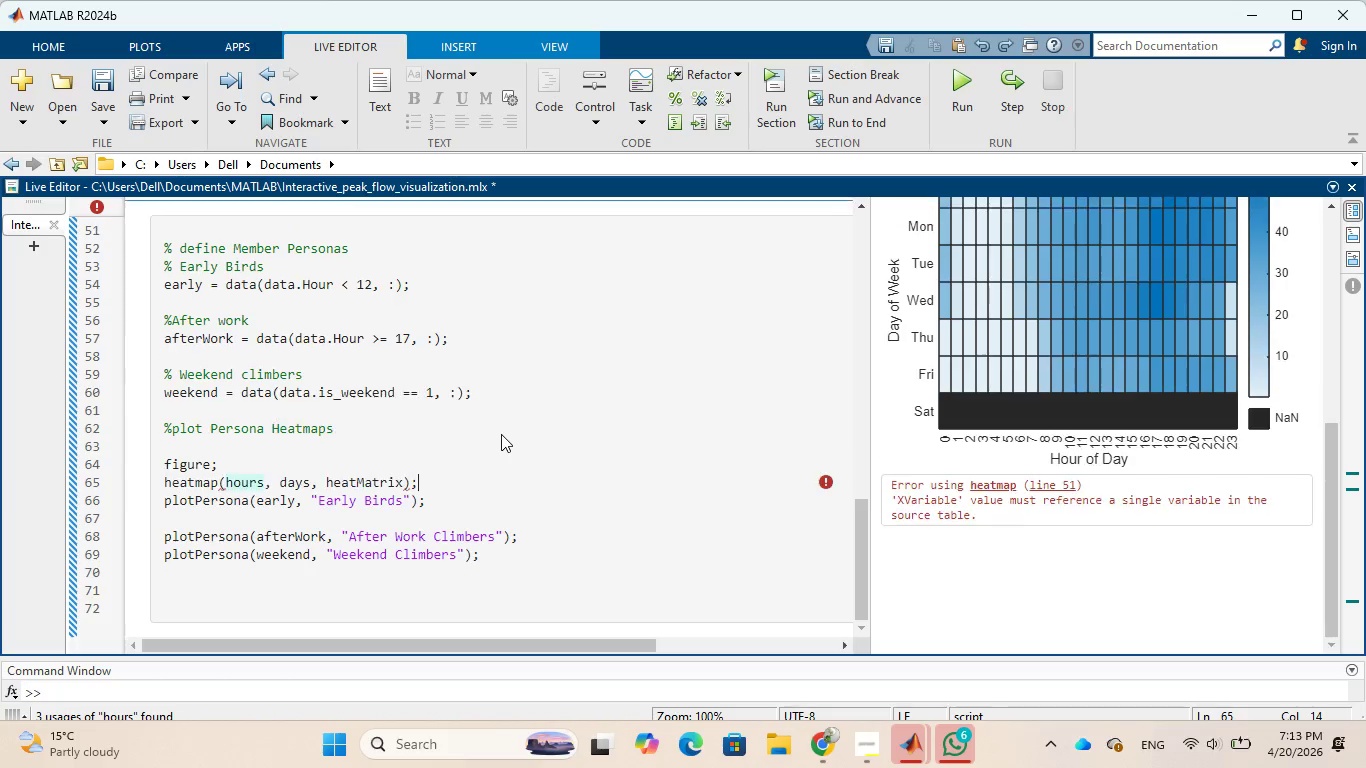 
key(Control+Z)
 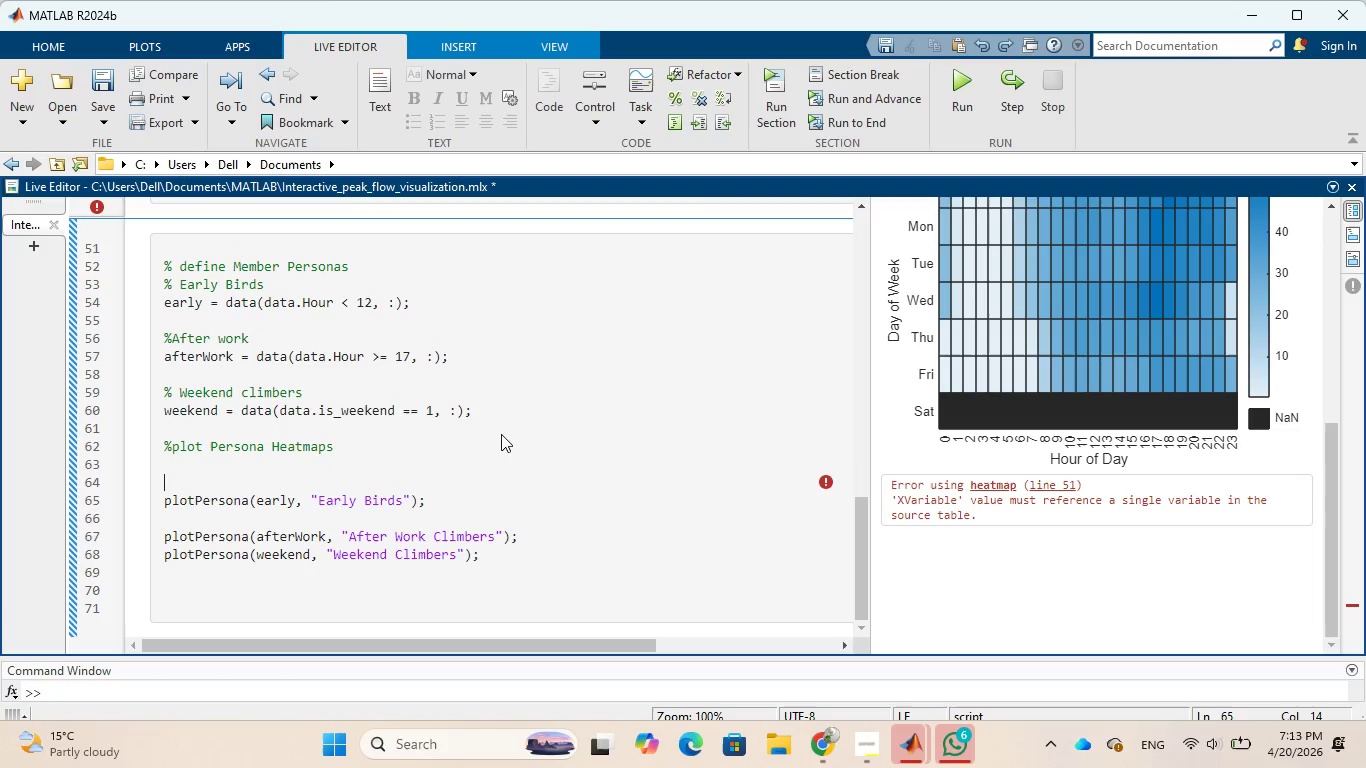 
key(Control+Z)
 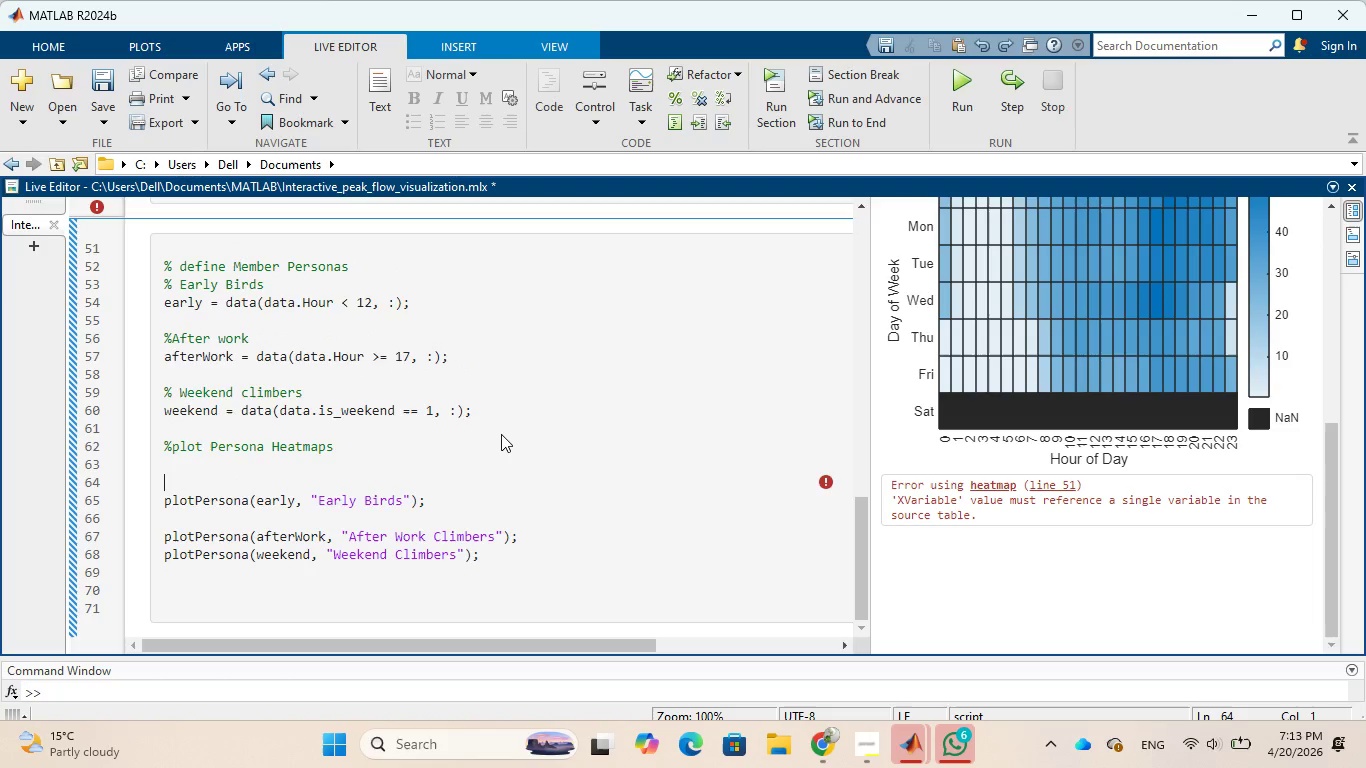 
key(Control+Z)
 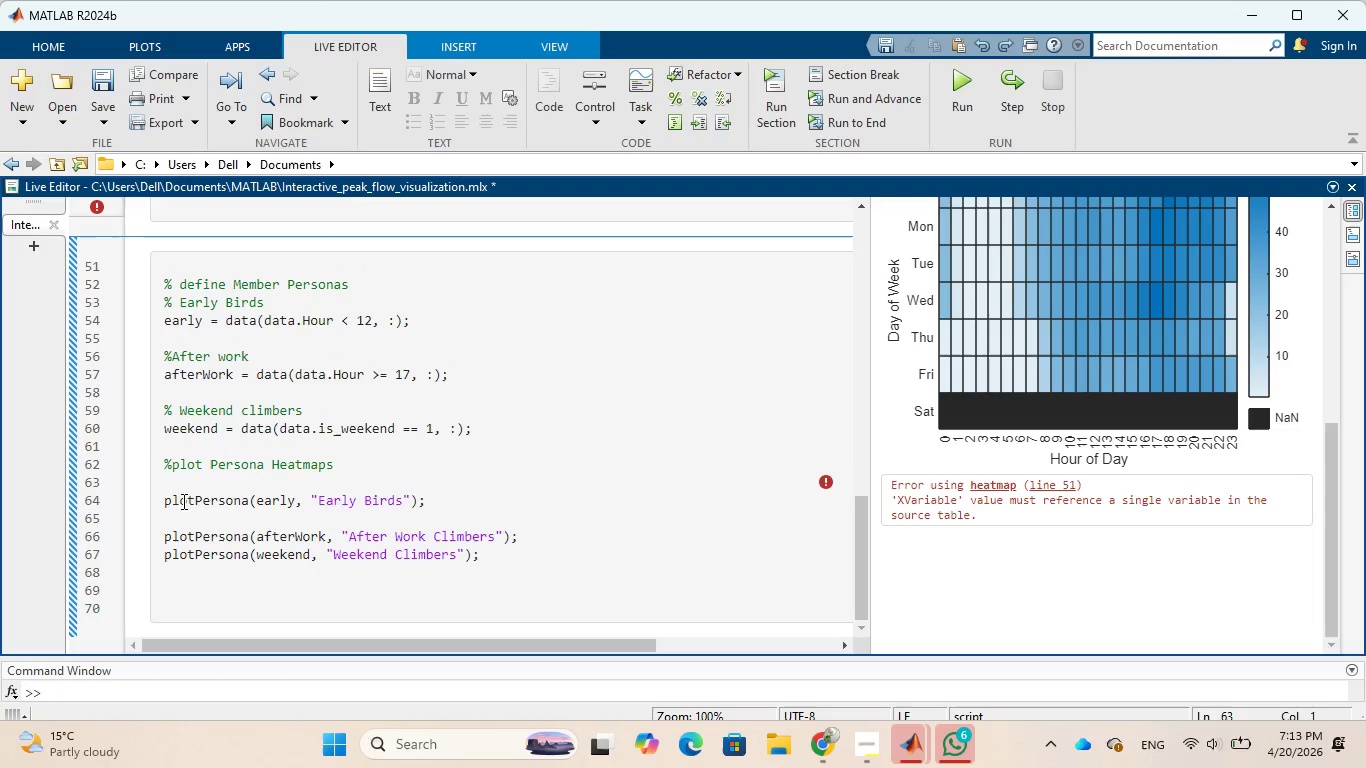 
left_click([160, 500])
 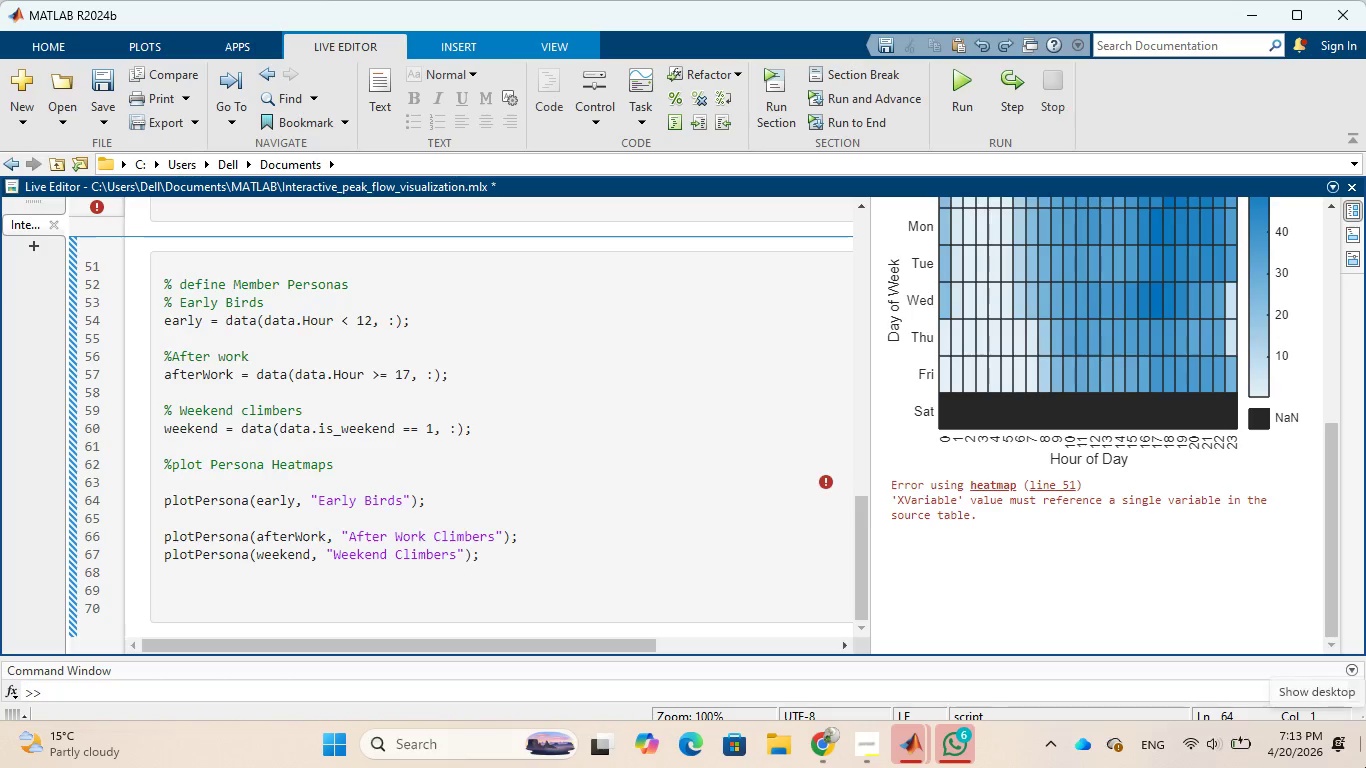 
key(Shift+5)
 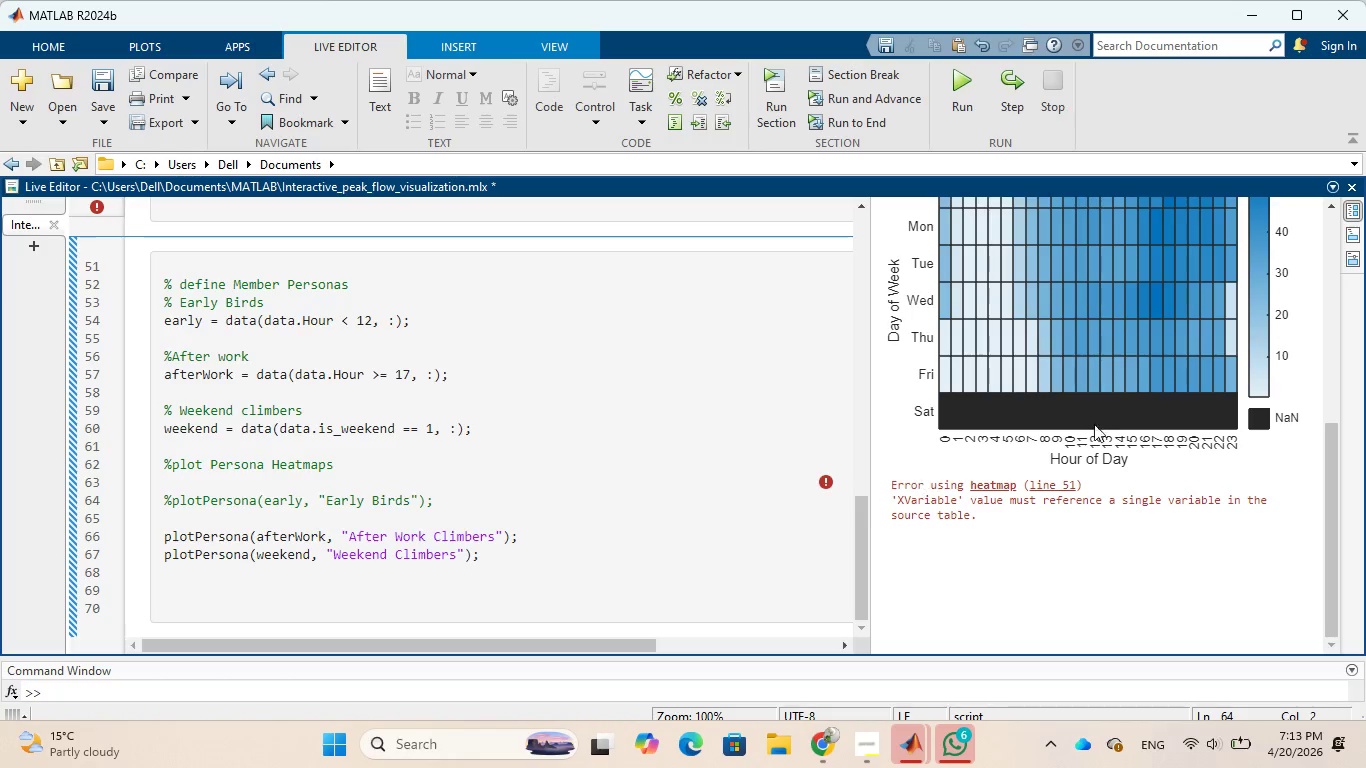 
wait(8.39)
 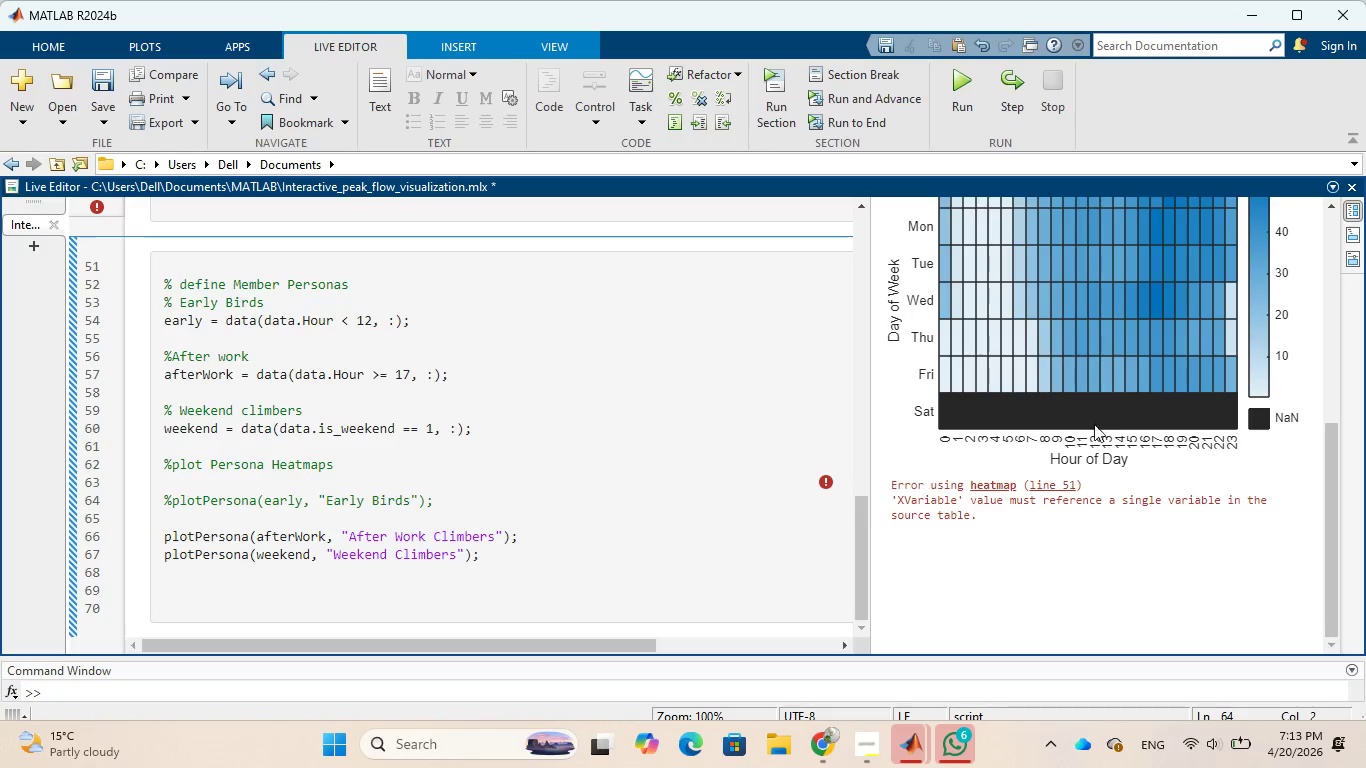 
left_click([162, 538])
 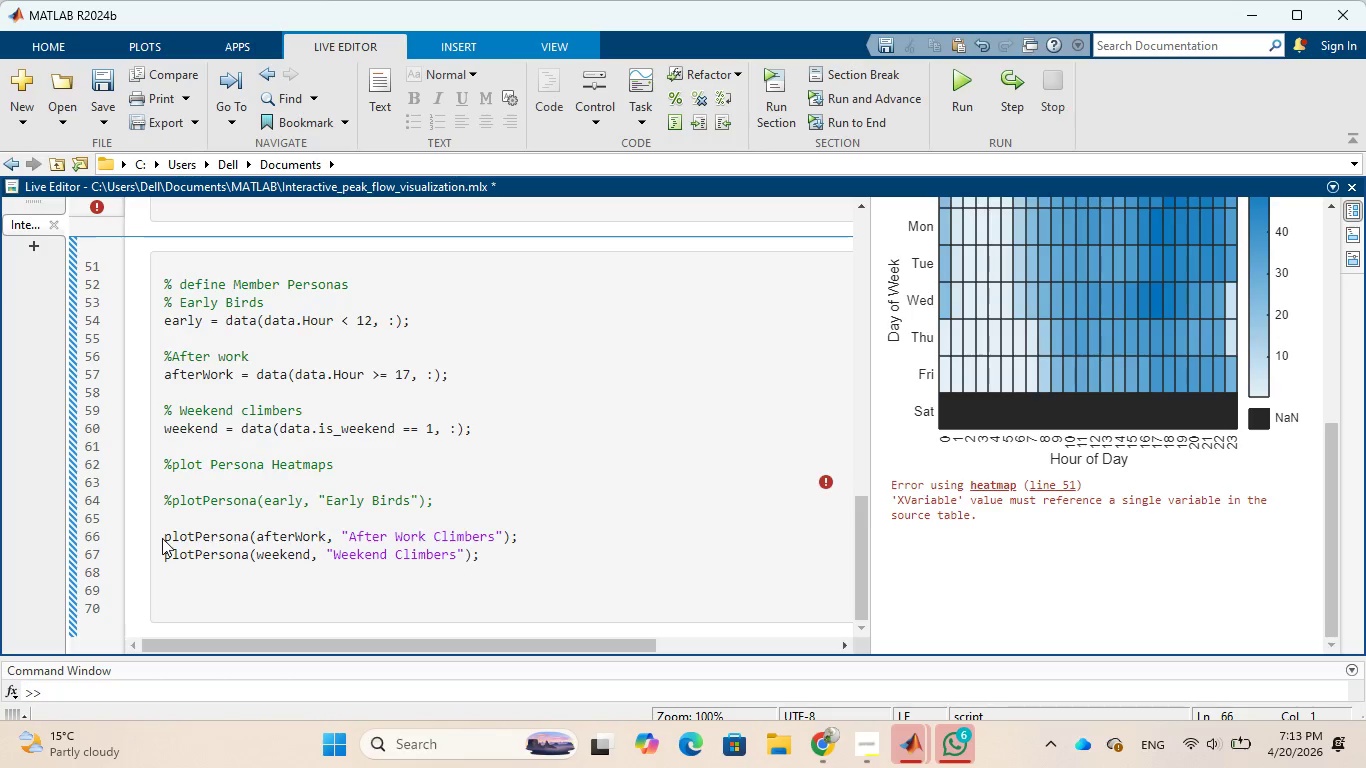 
key(Shift+5)
 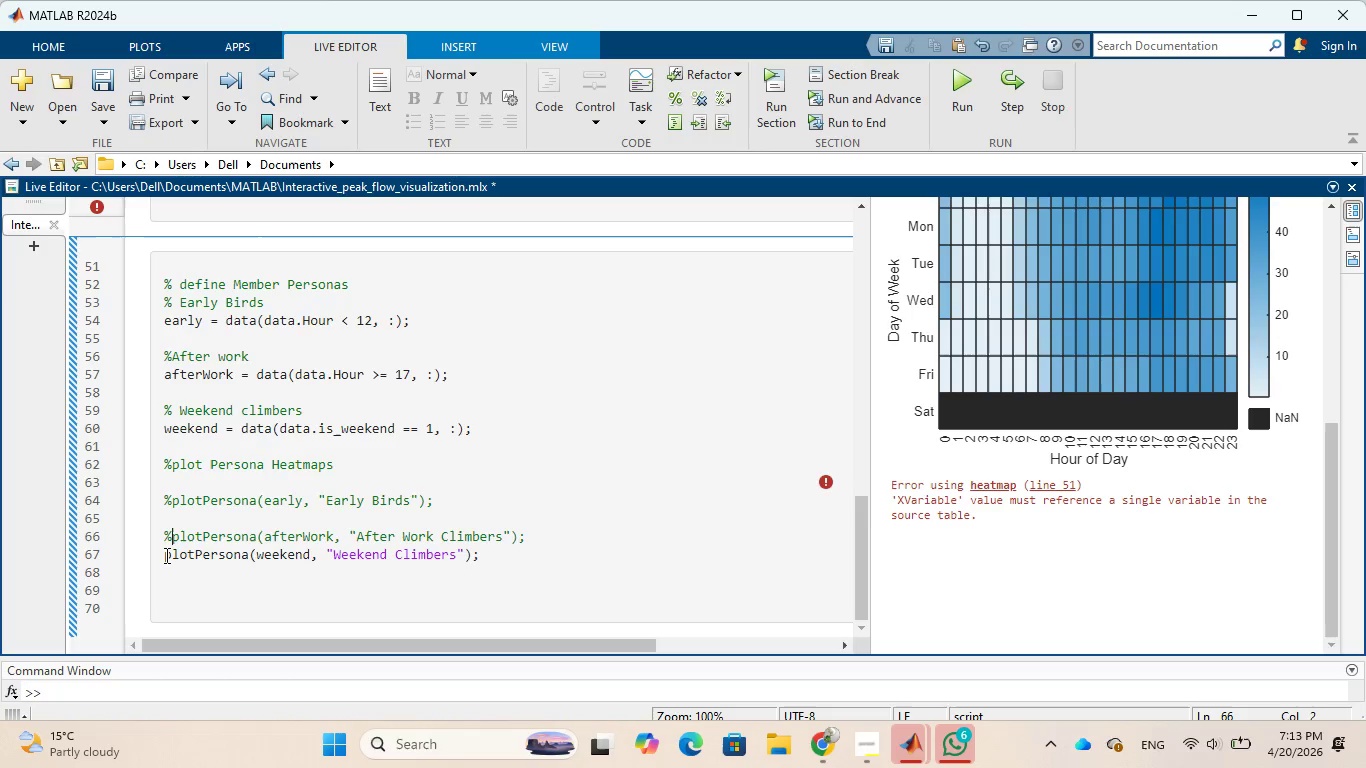 
left_click([165, 555])
 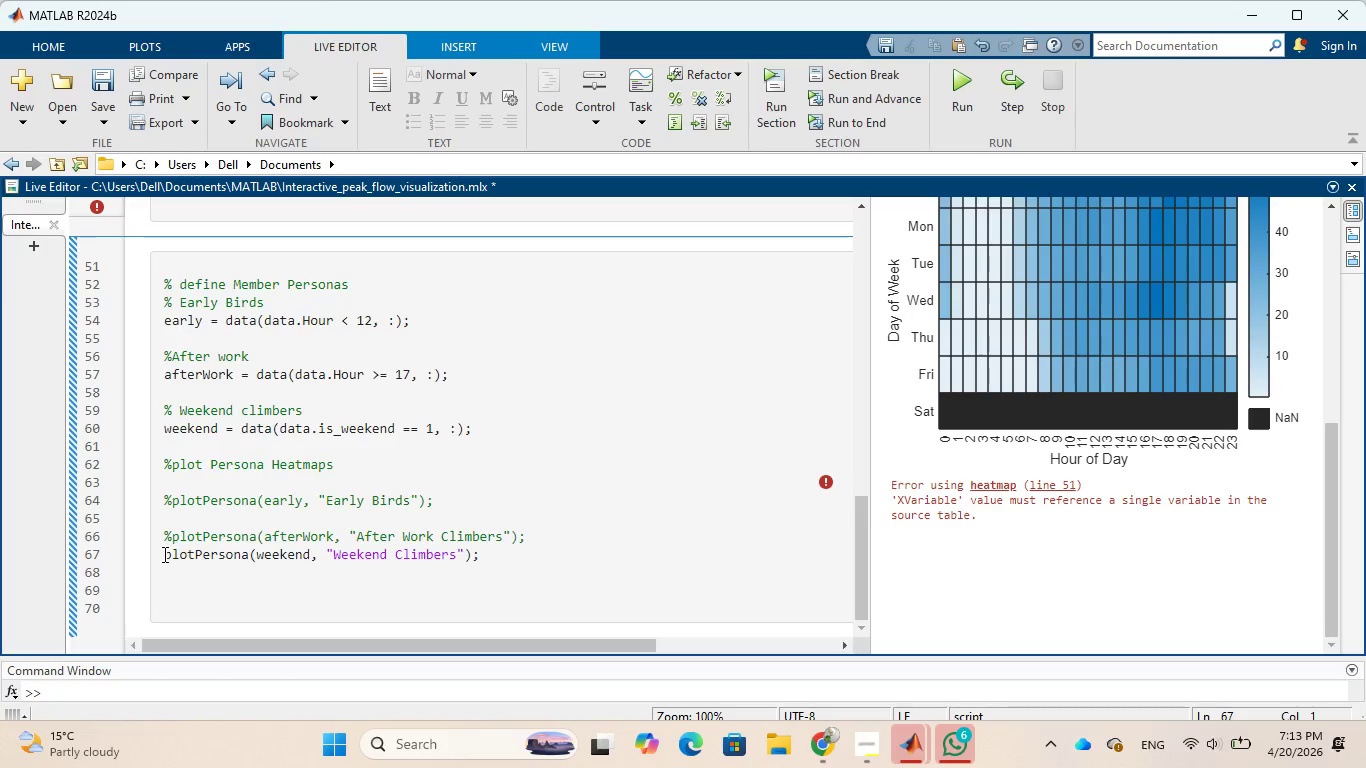 
key(Shift+5)
 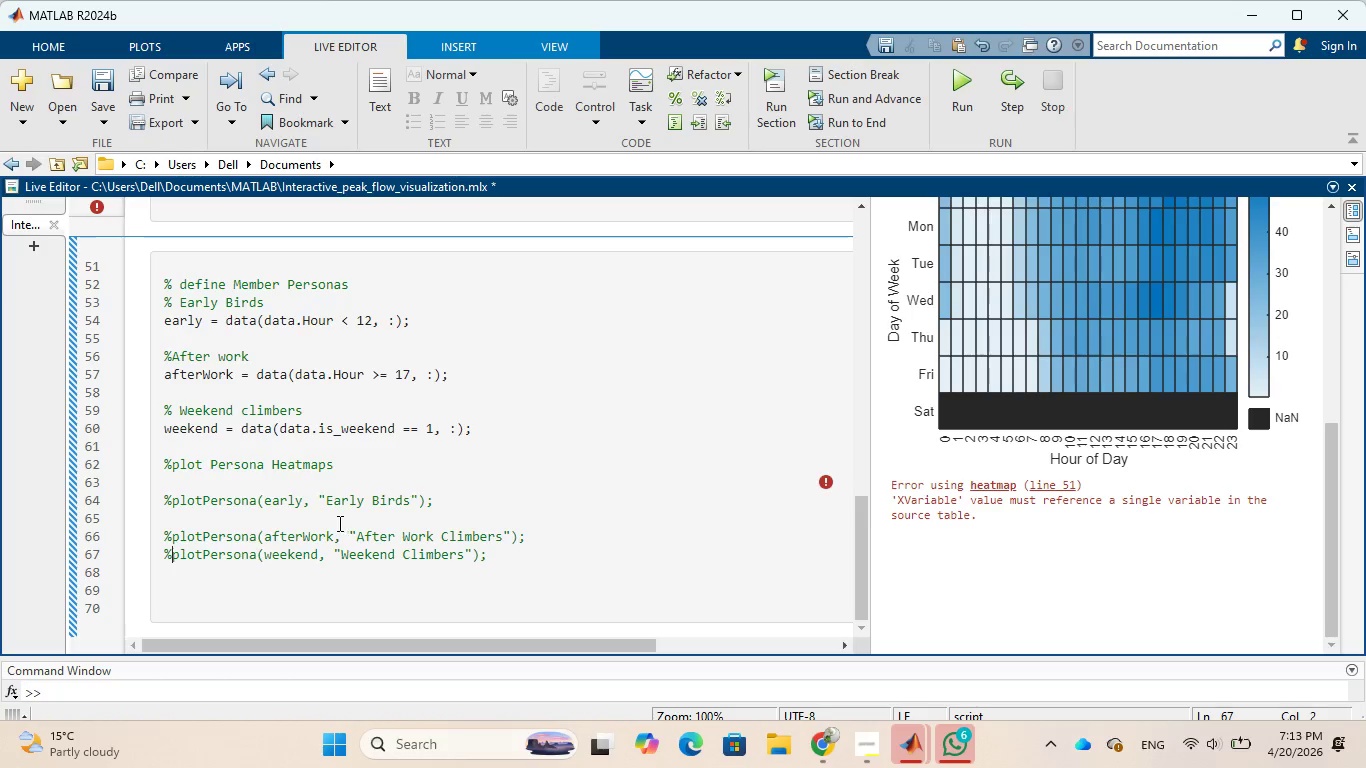 
left_click([335, 520])
 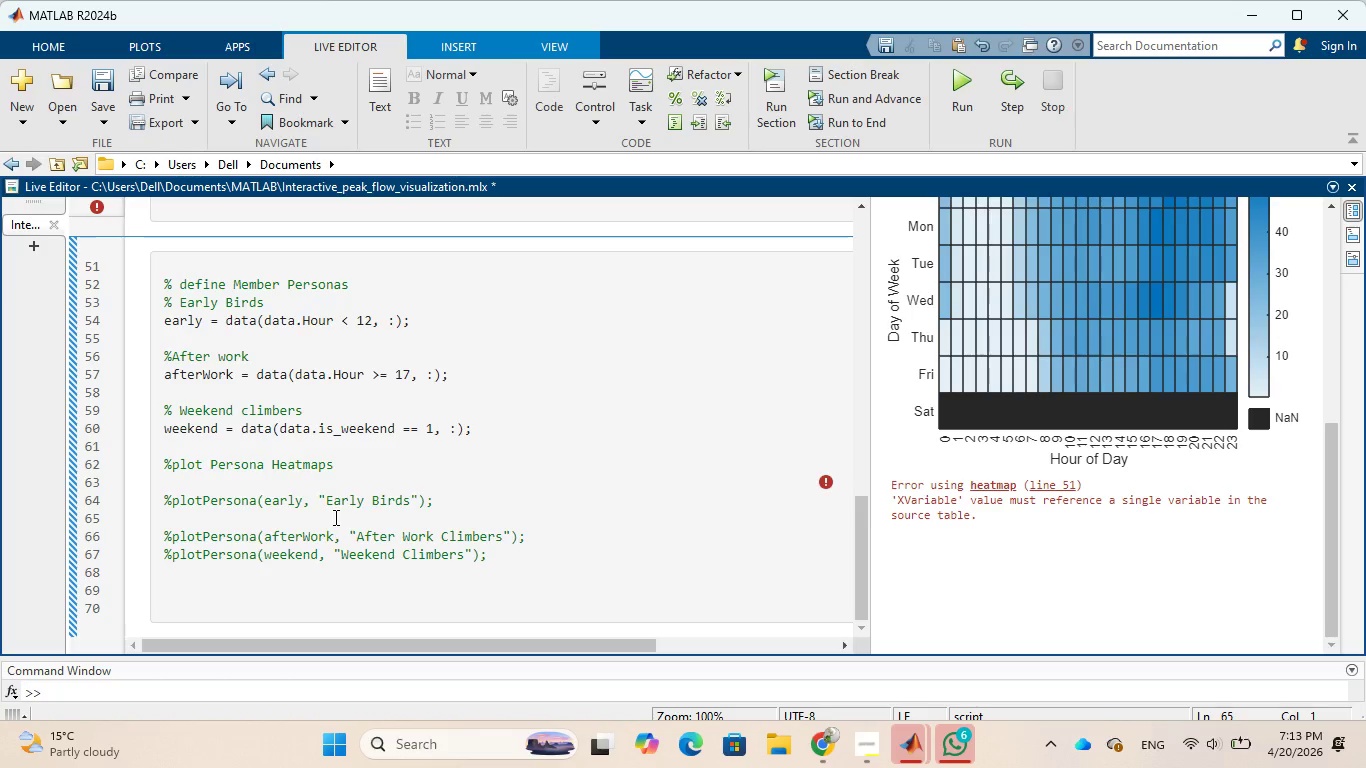 
key(Backspace)
 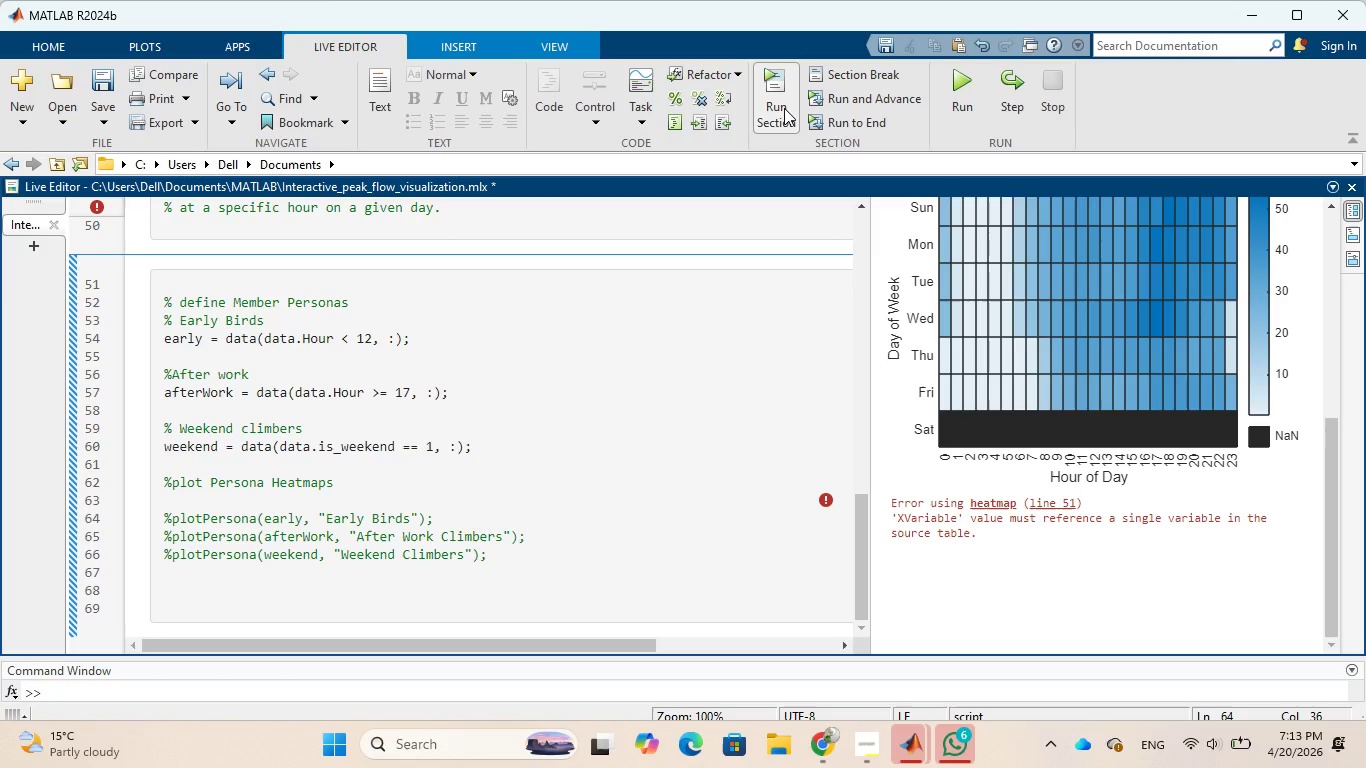 
left_click([784, 108])
 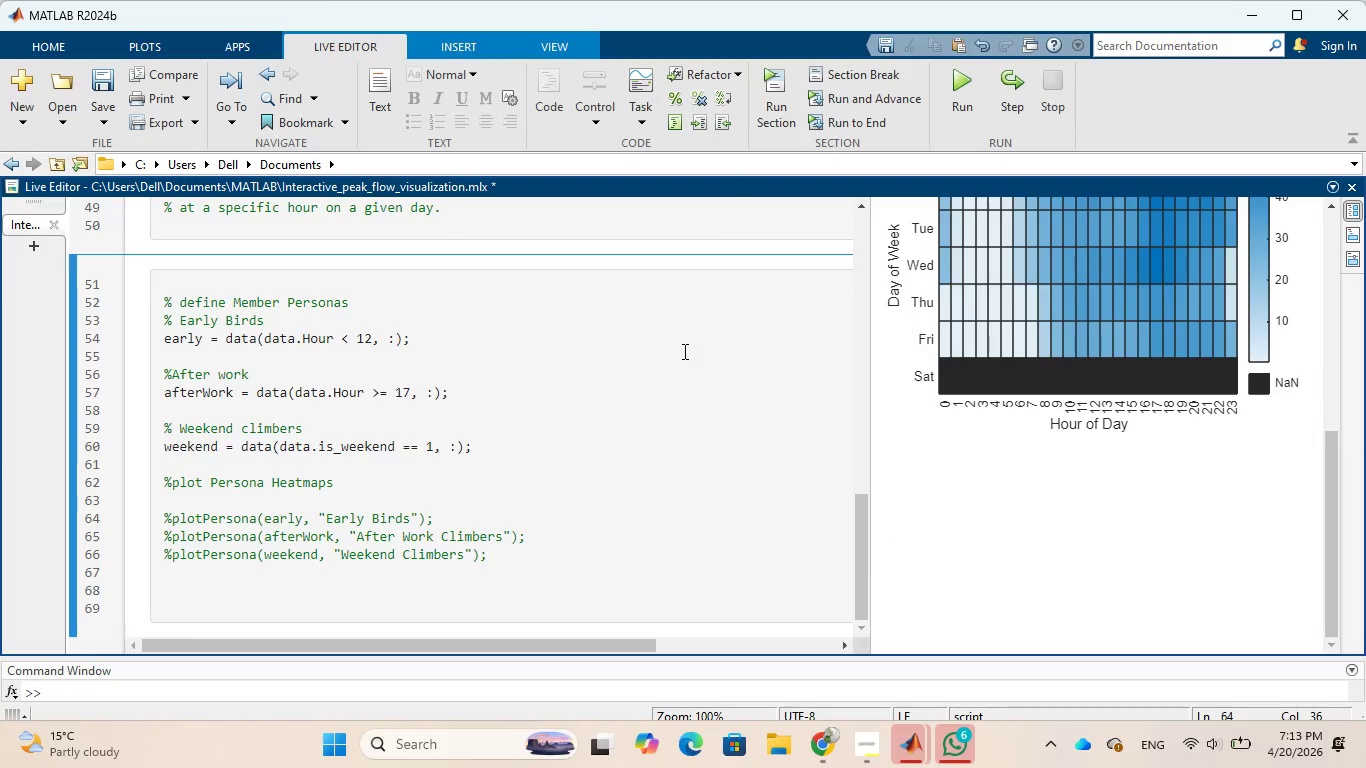 
scroll: coordinate [683, 351], scroll_direction: down, amount: 1.0
 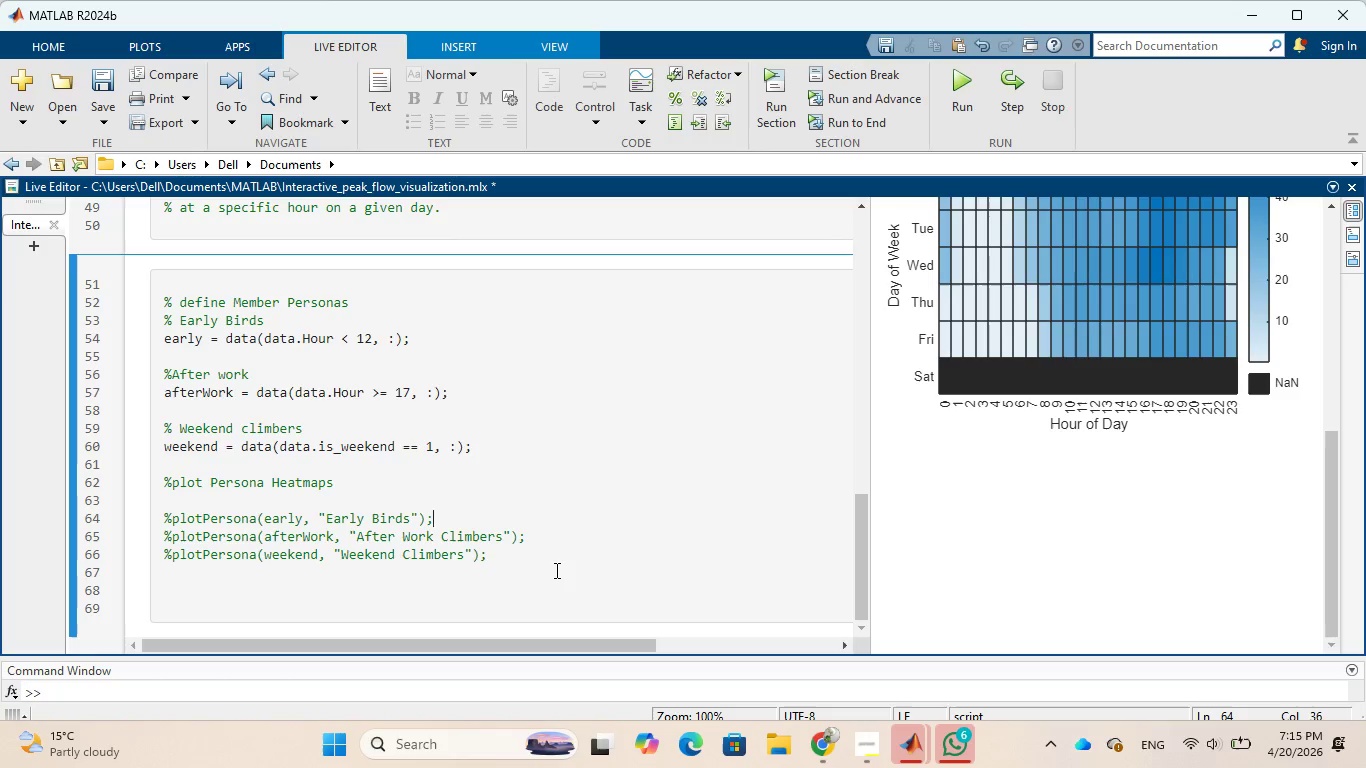 
wait(108.62)
 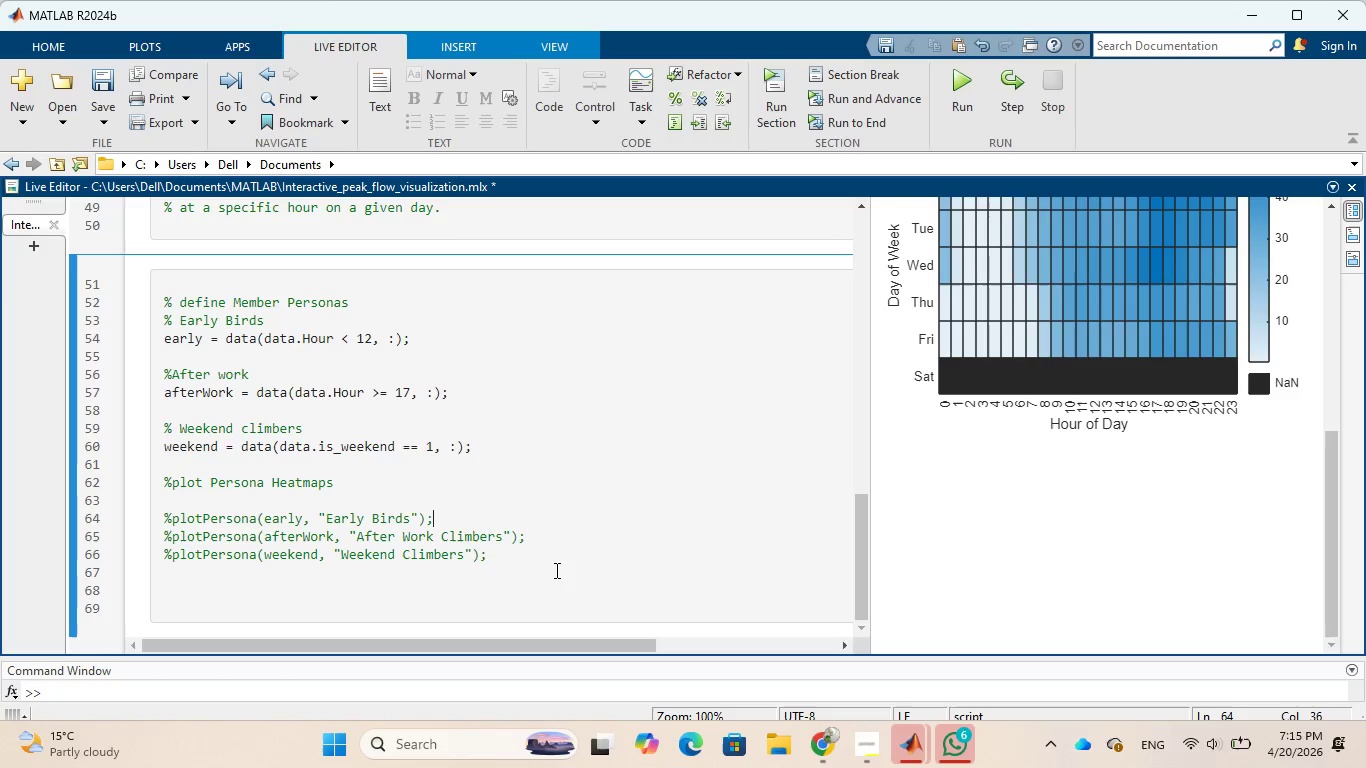 
left_click([541, 548])
 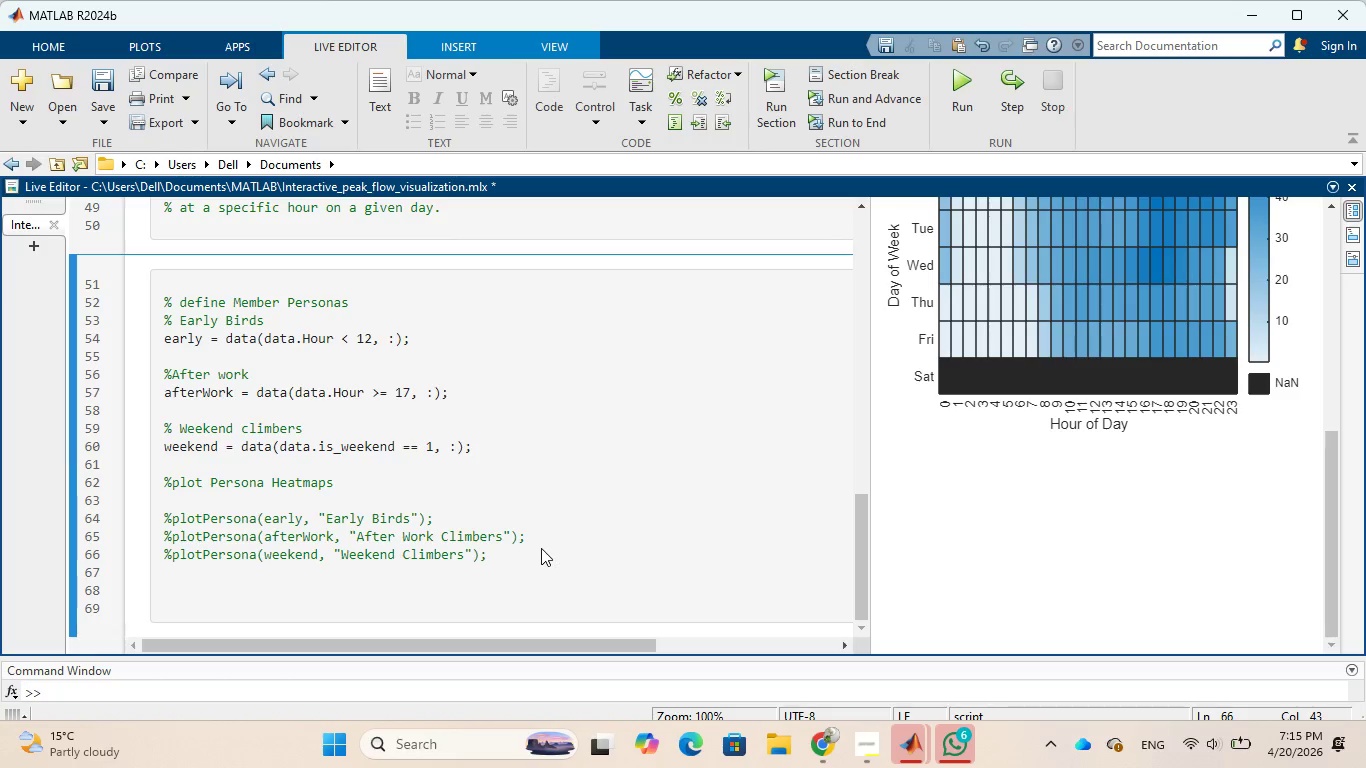 
key(Enter)
 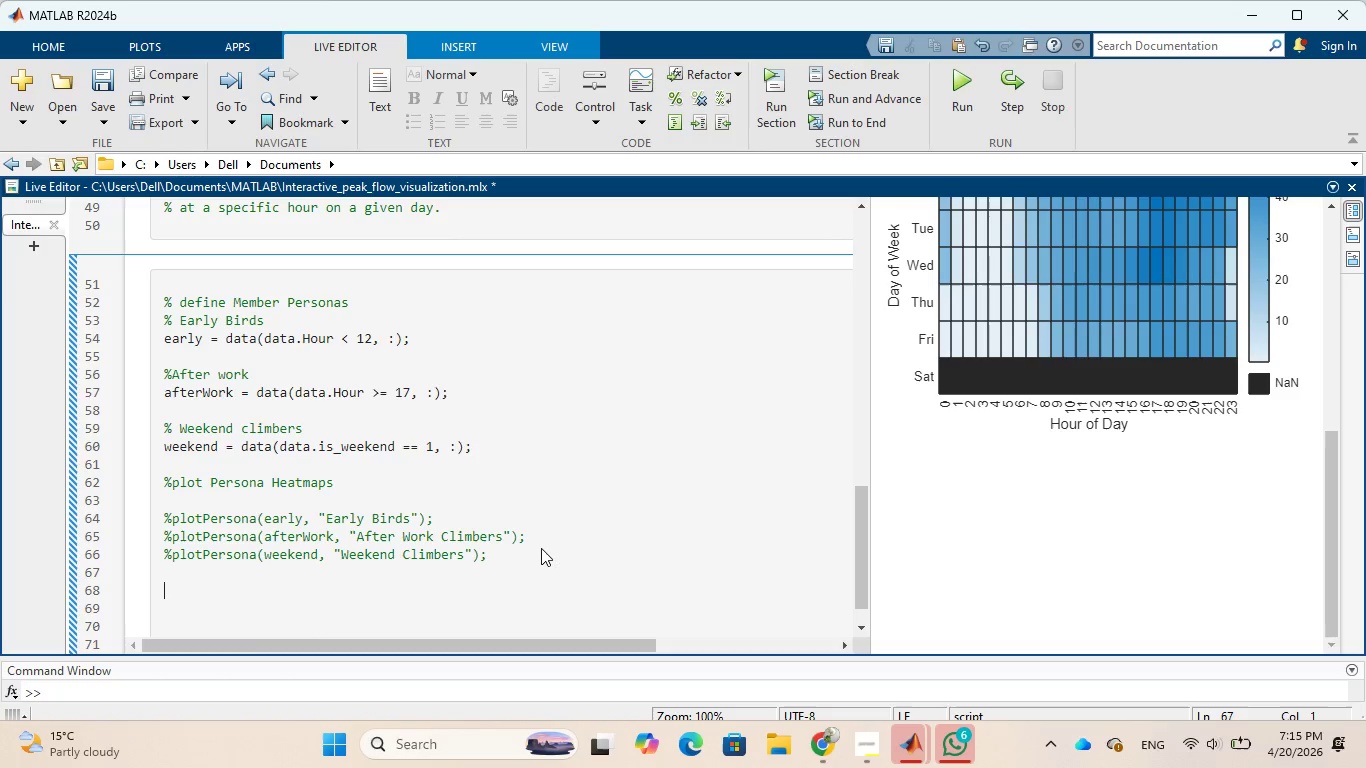 
key(Enter)
 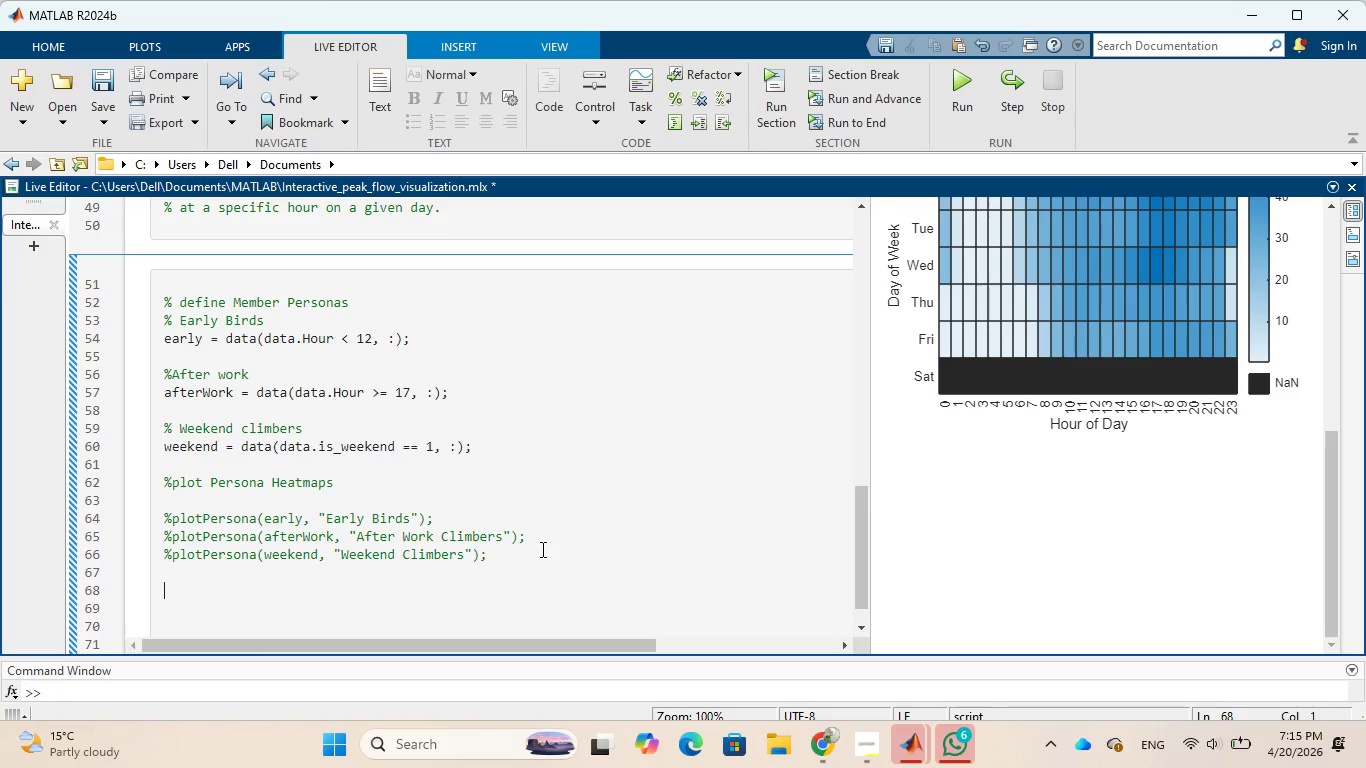 
key(Shift+I)
 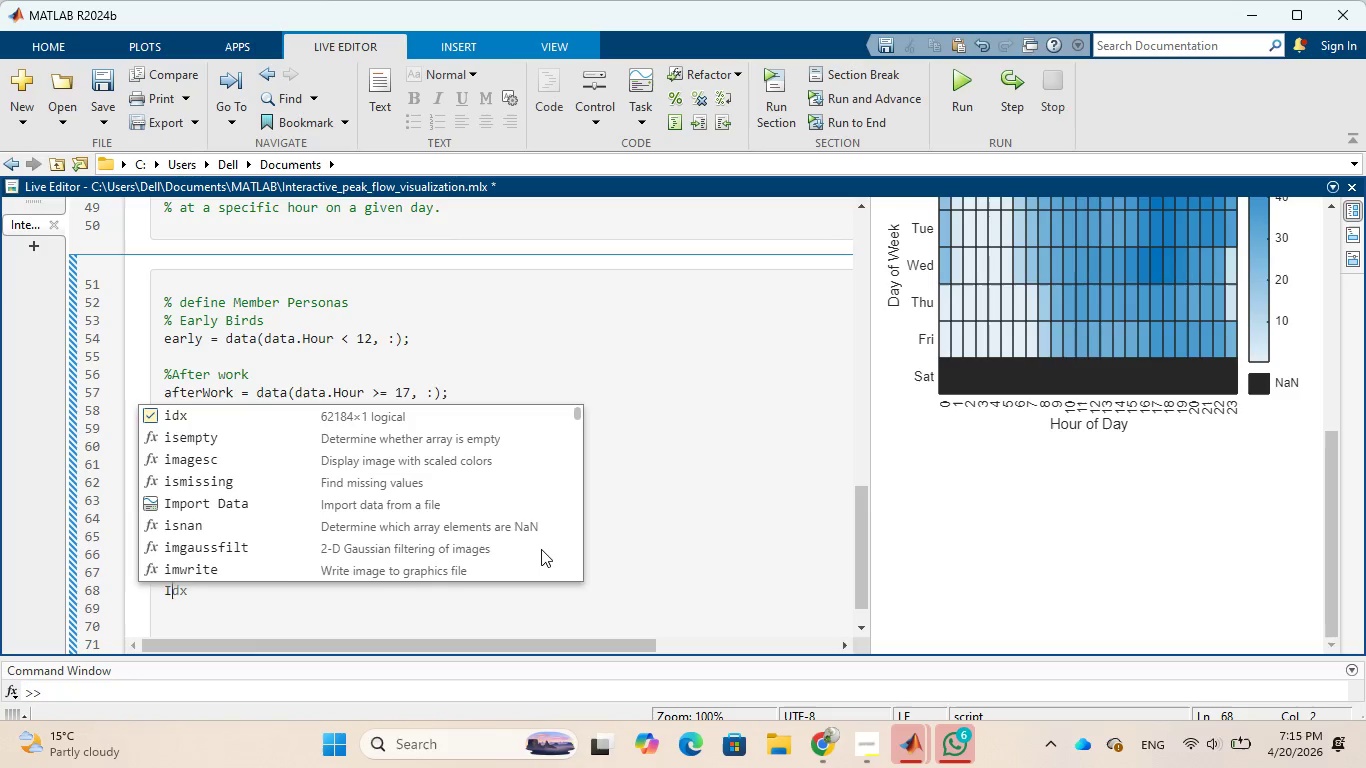 
key(Backspace)
 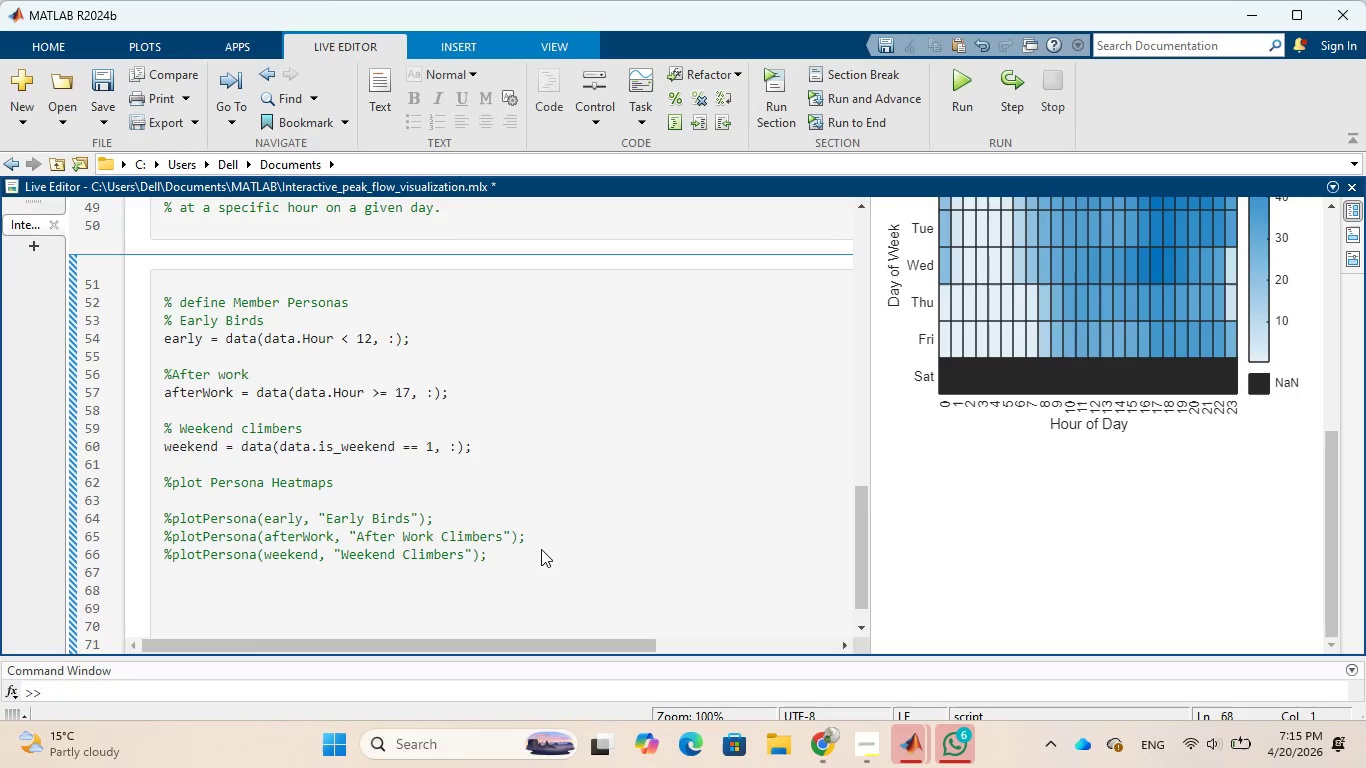 
type(% Identify )
 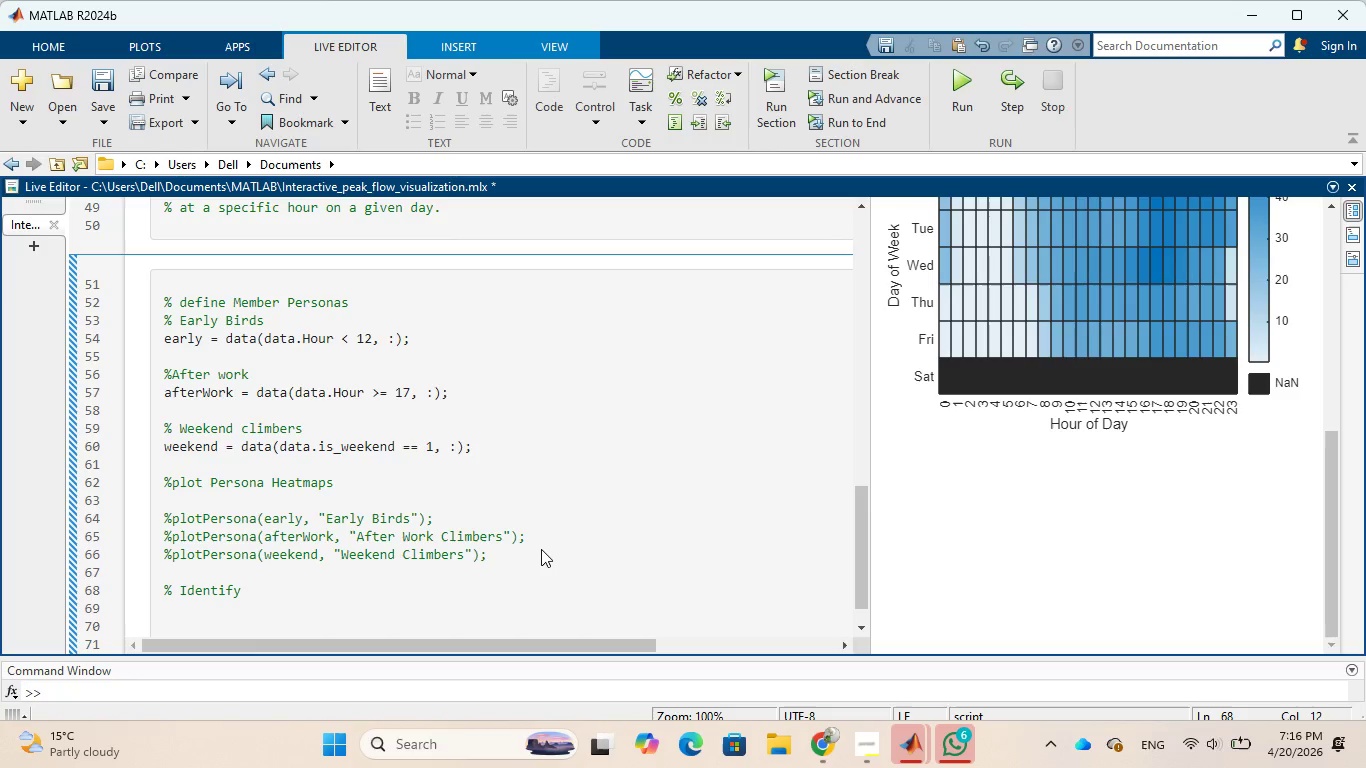 
type(Prime conversion window)
 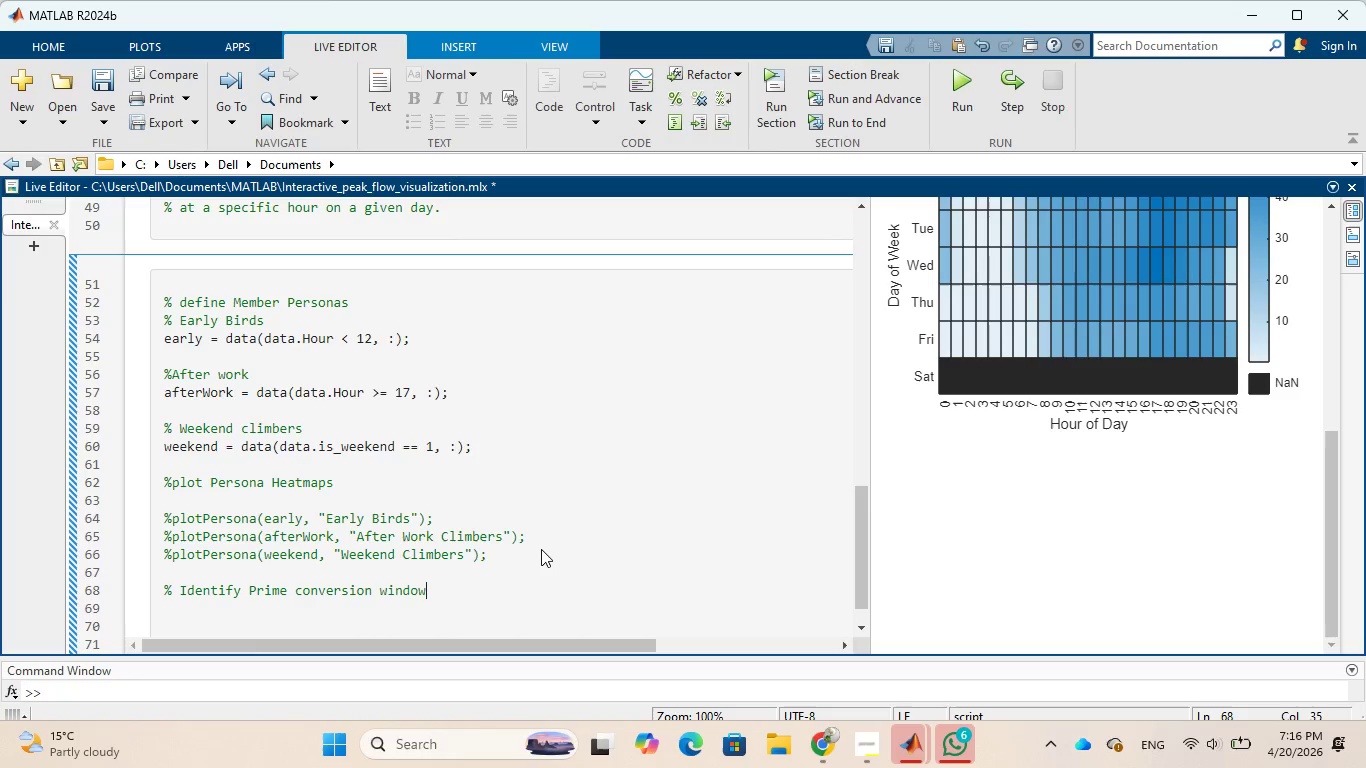 
key(Enter)
 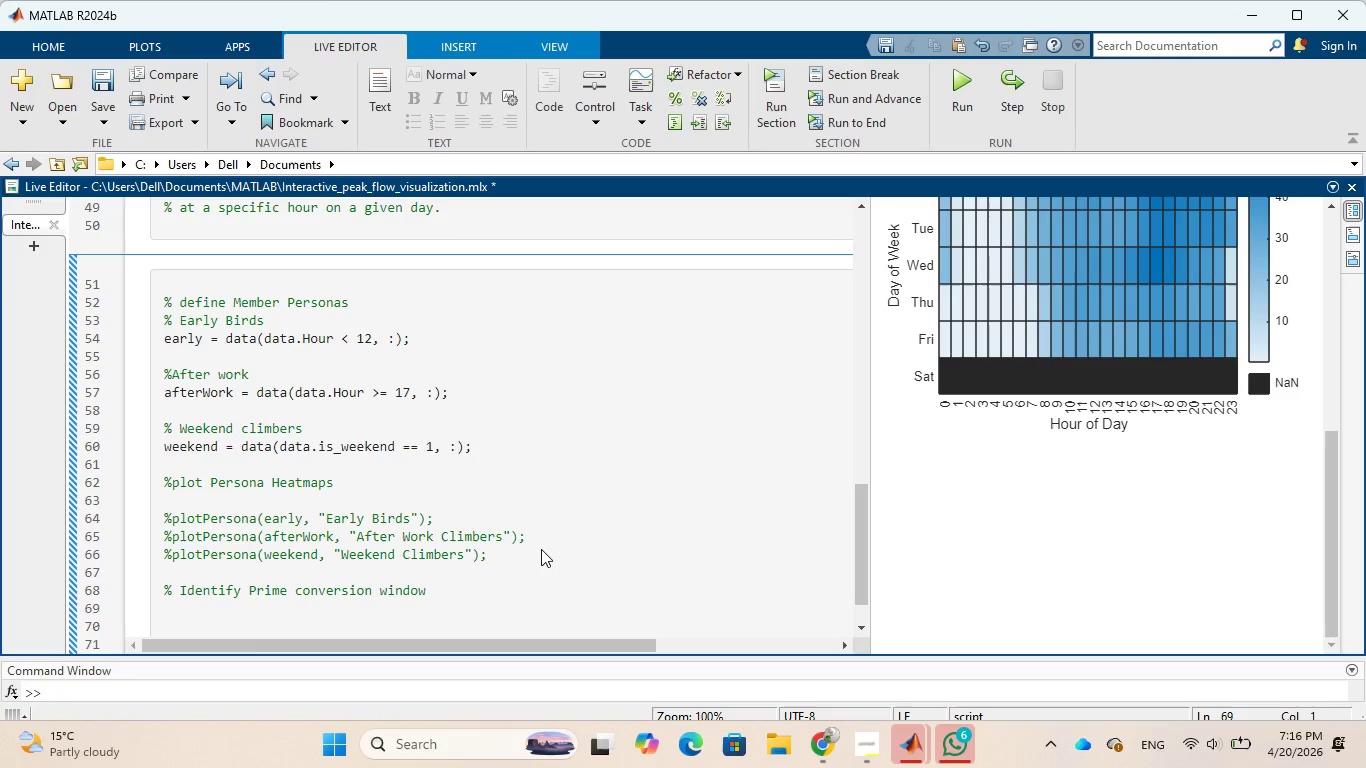 
wait(45.08)
 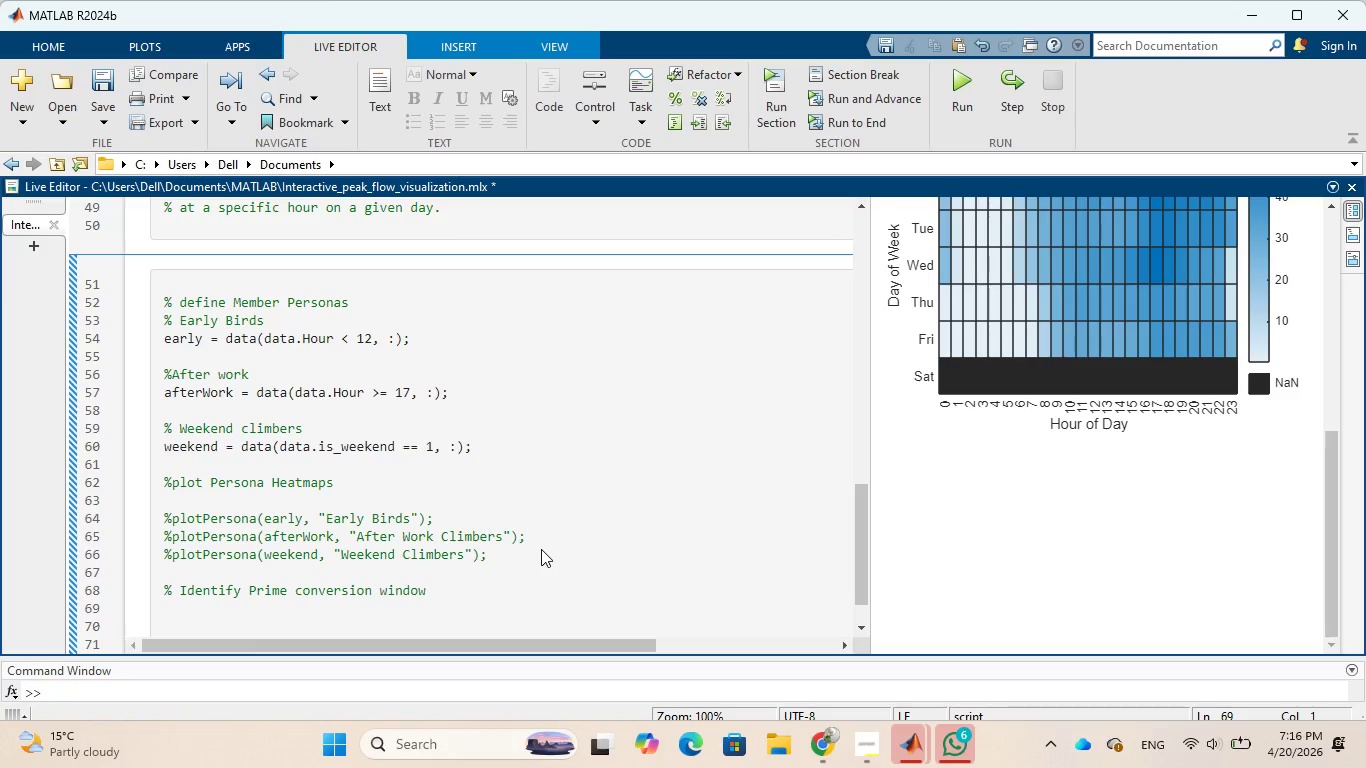 
type(% The dataset has no)
 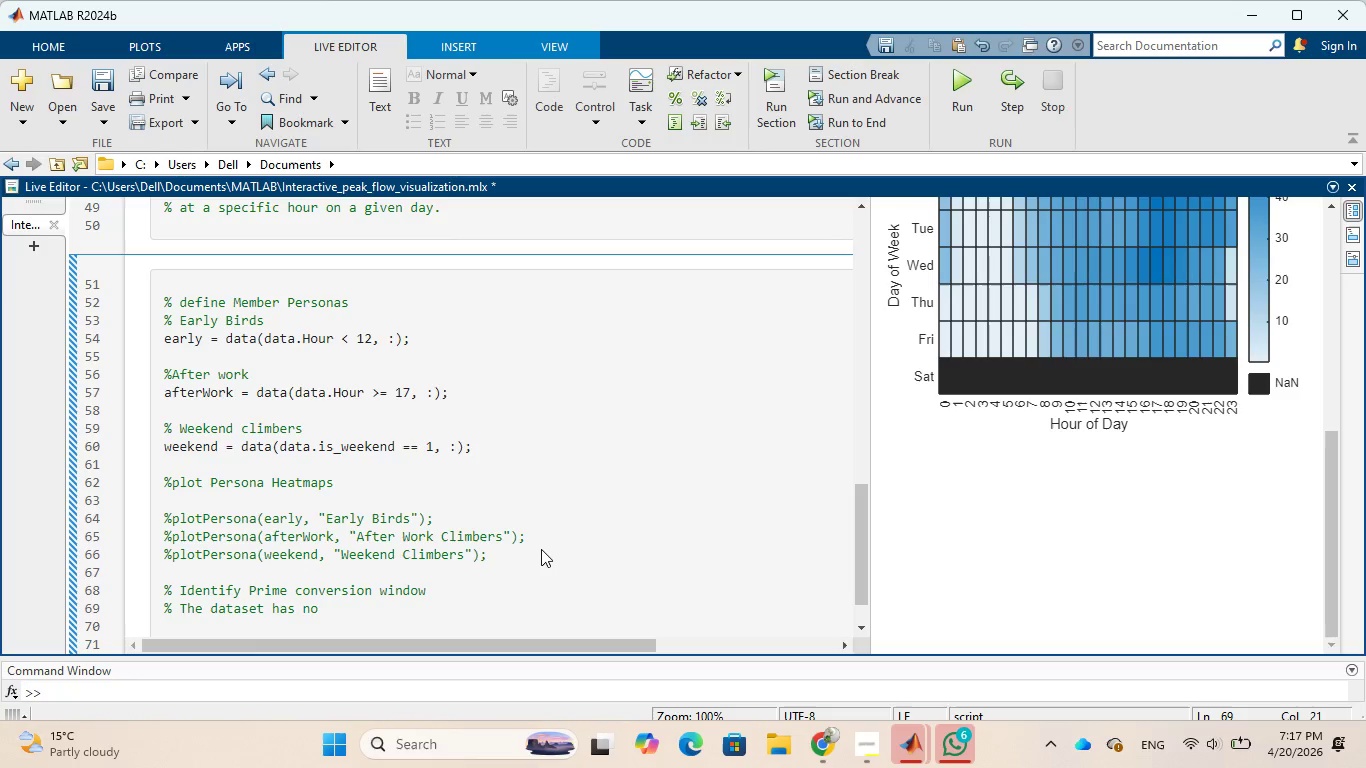 
wait(23.99)
 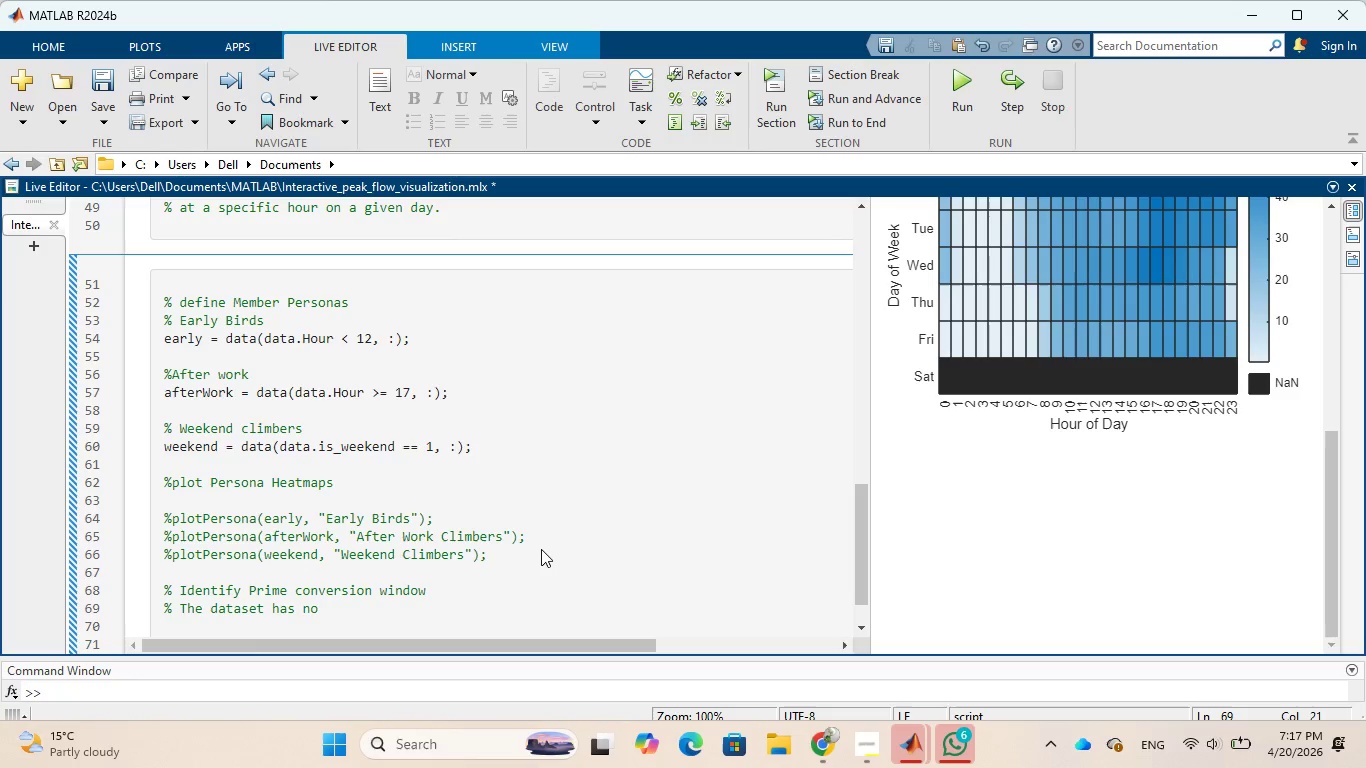 
key(Space)
 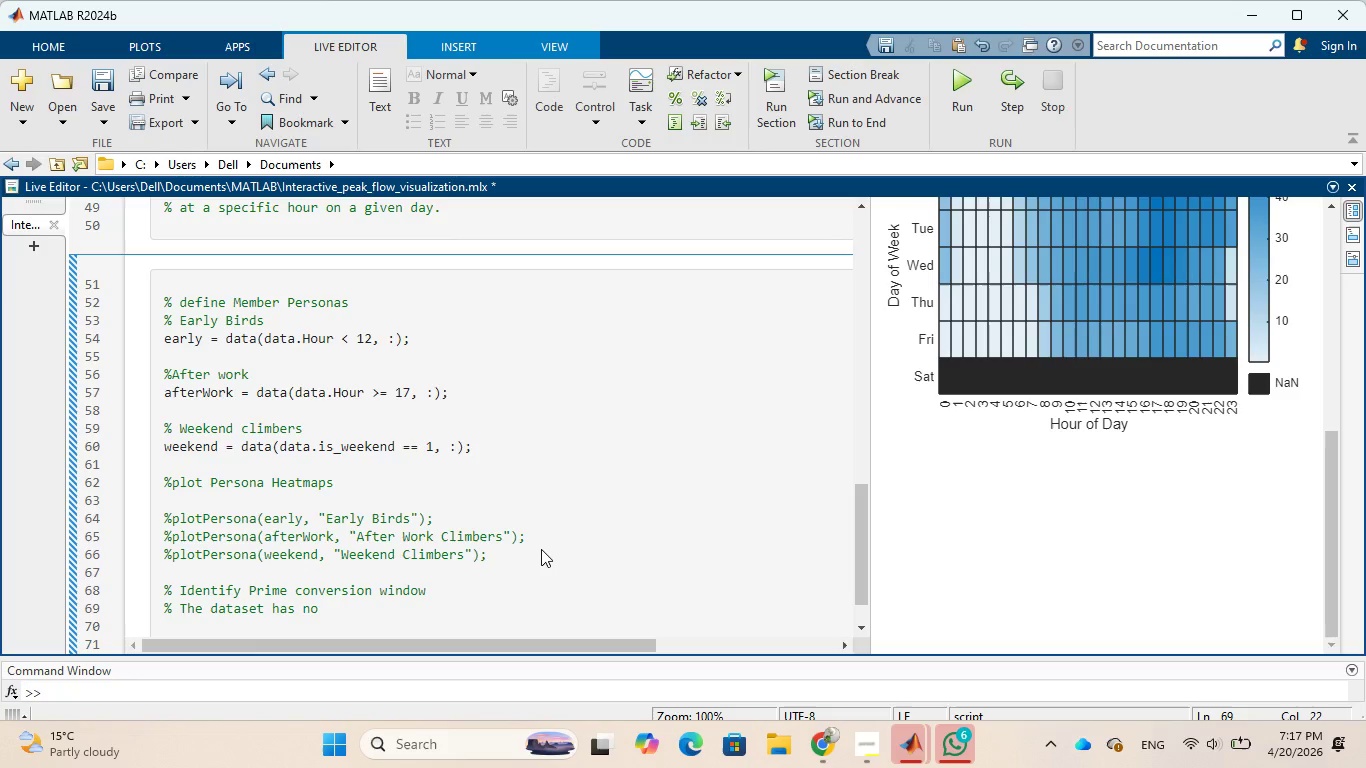 
wait(15.56)
 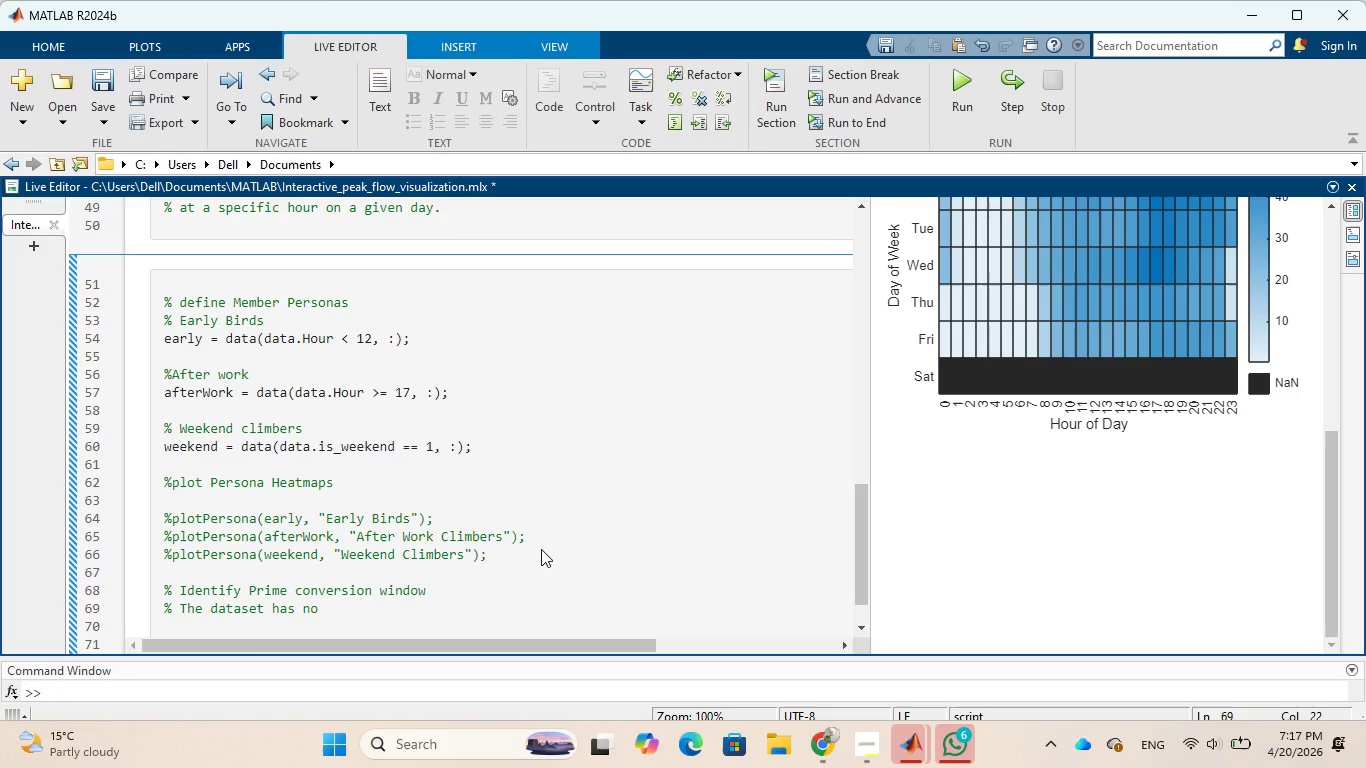 
type(social media engagement data, so we creae)
 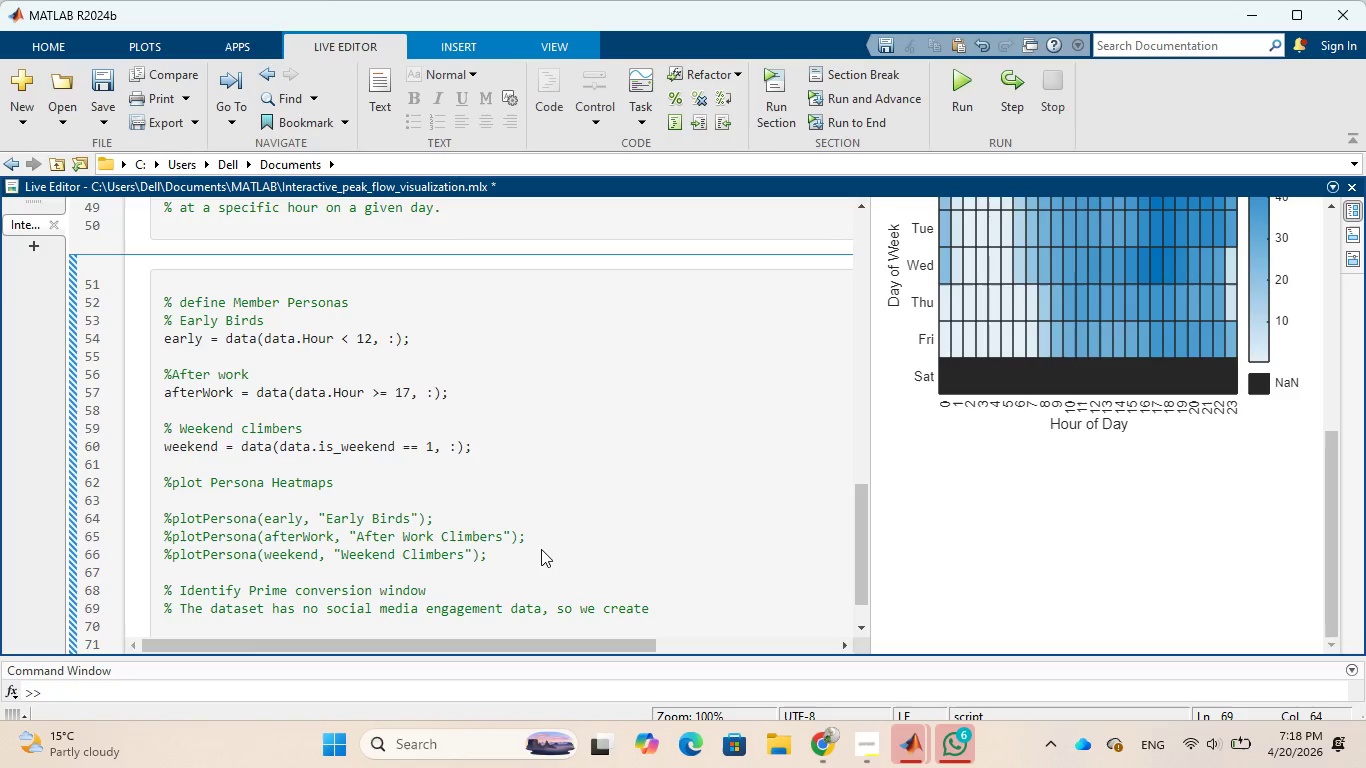 
hold_key(key=T, duration=0.33)
 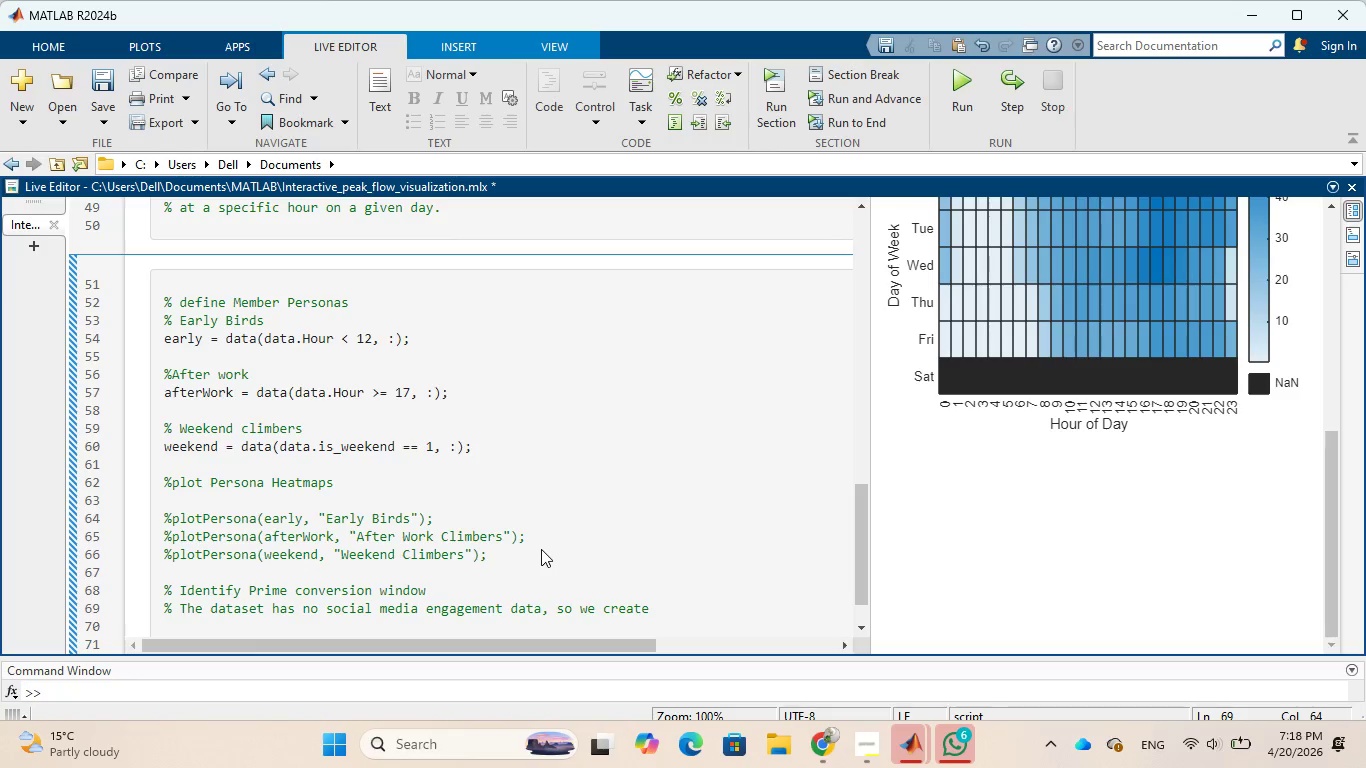 
wait(9.11)
 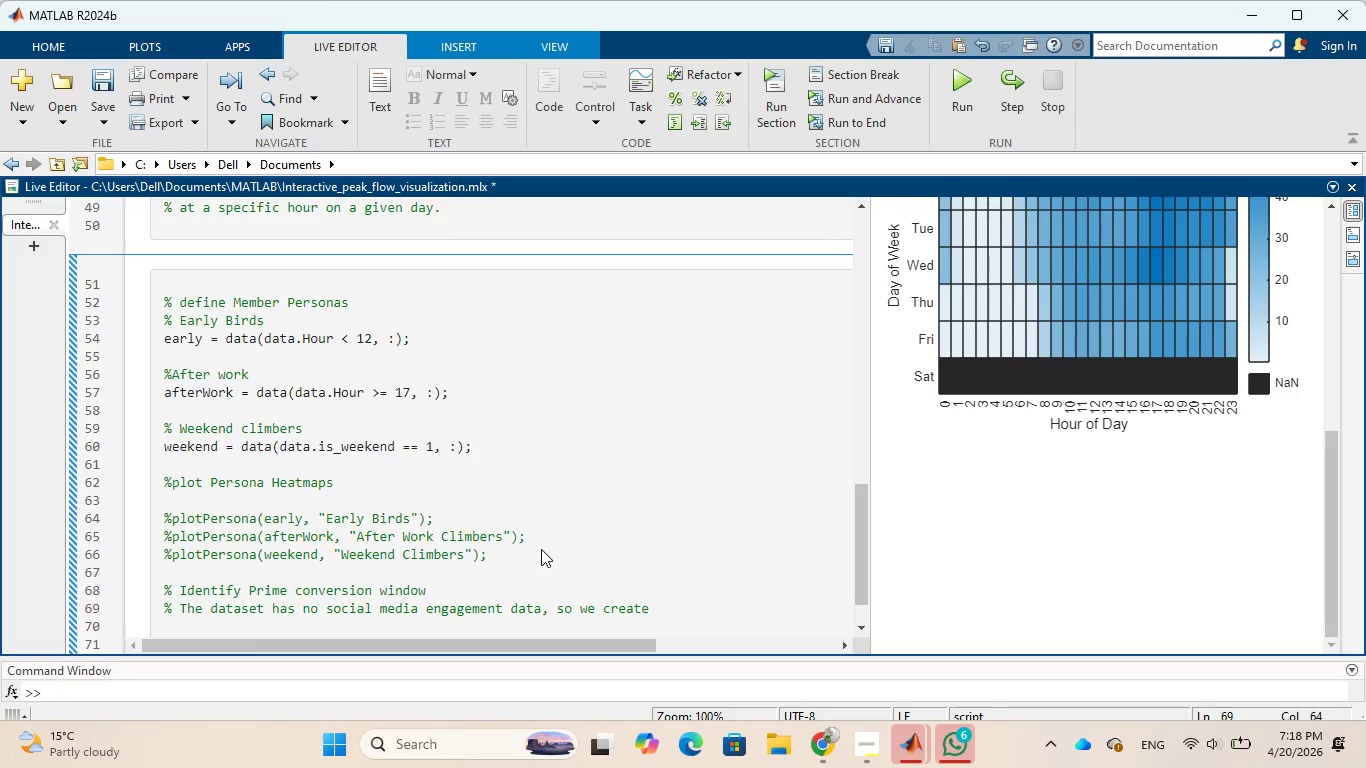 
type( simulated engagement)
 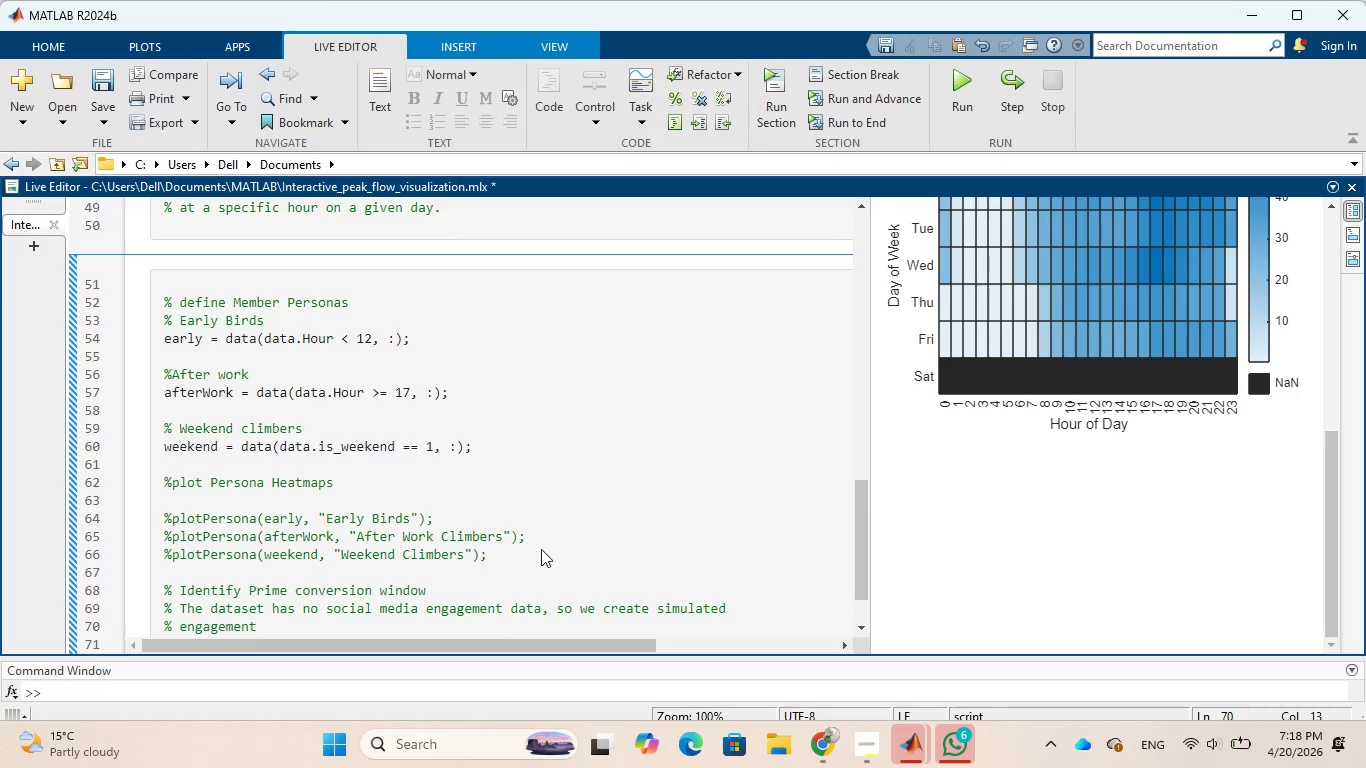 
key(Enter)
 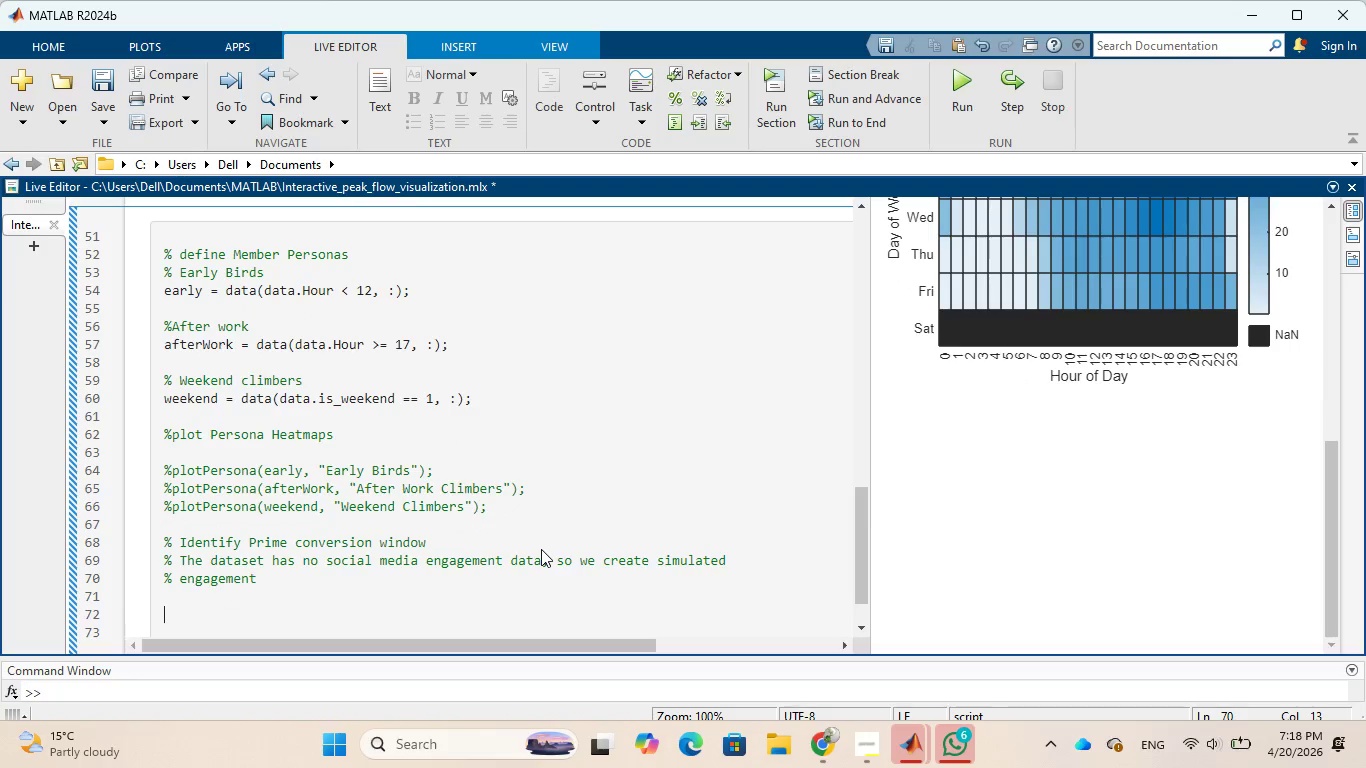 
key(Enter)
 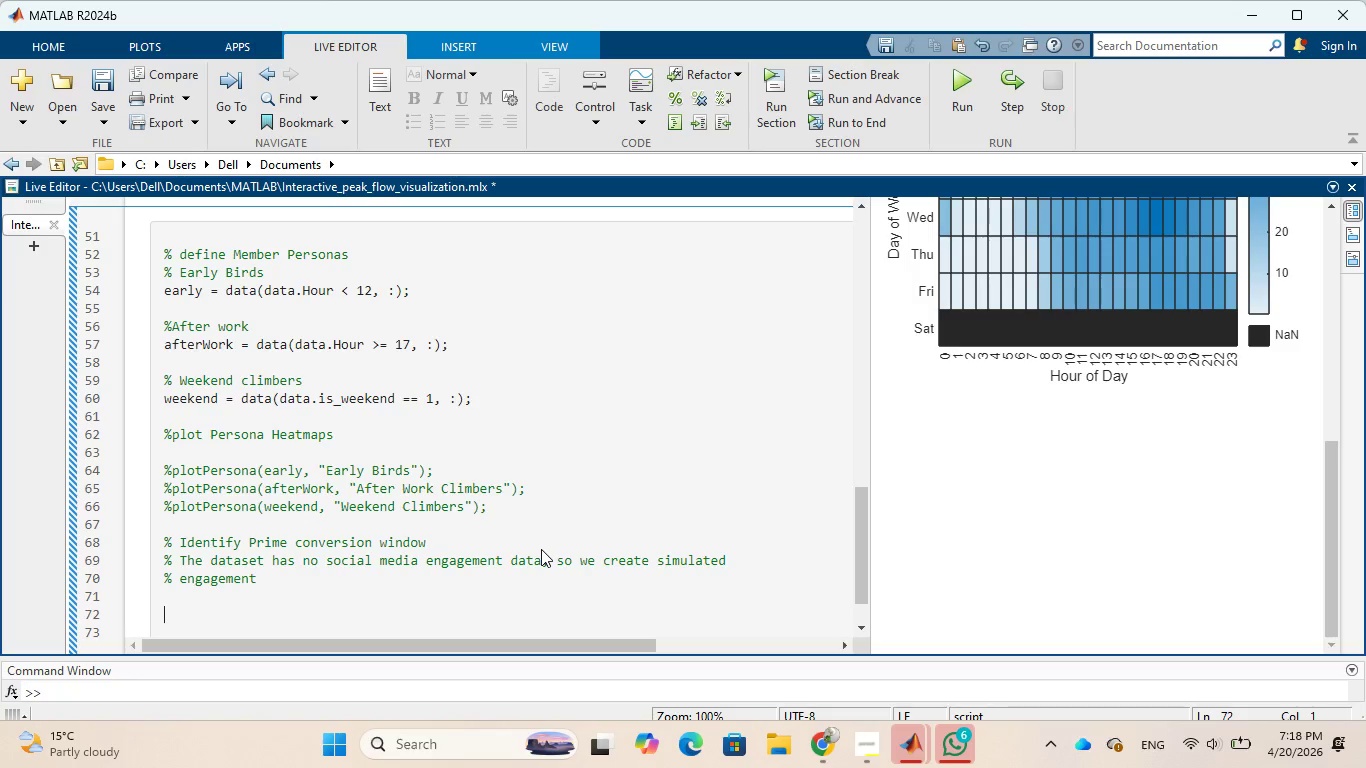 
wait(18.41)
 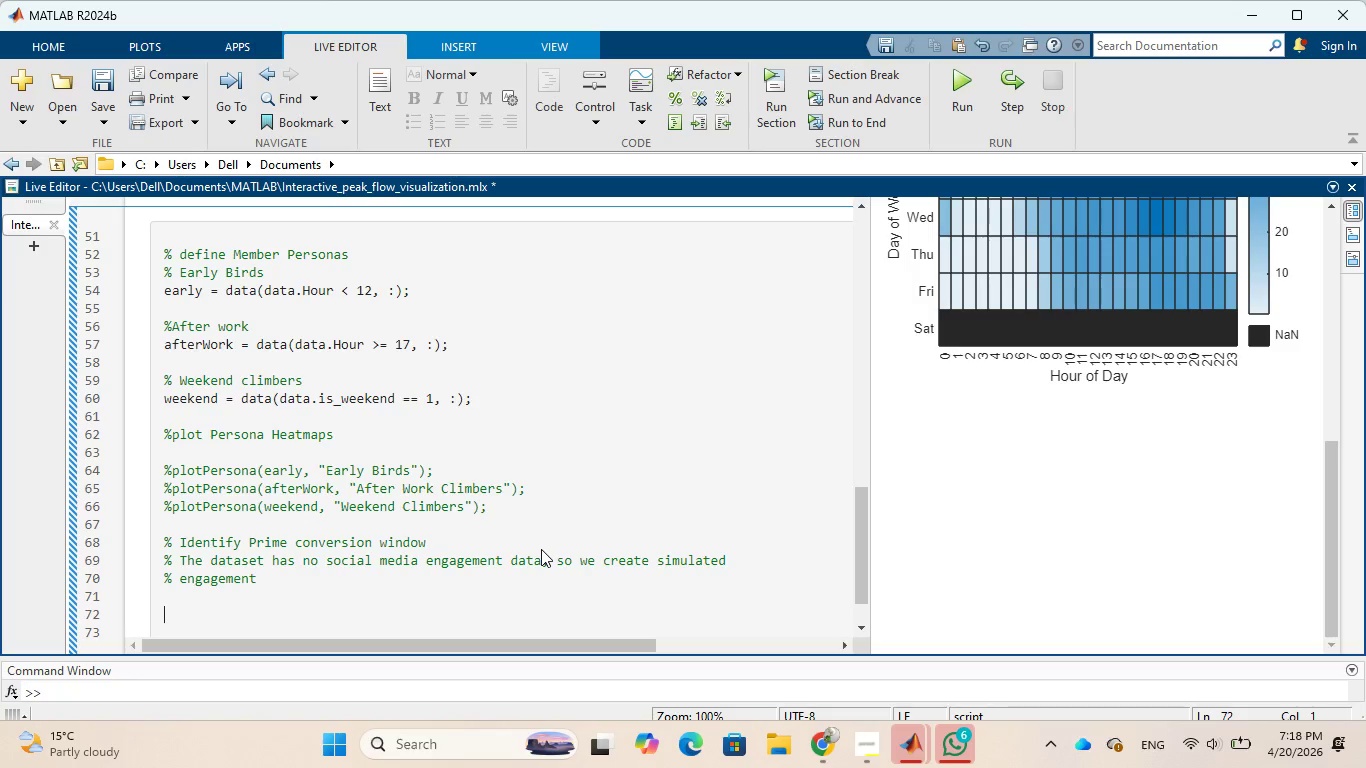 
type(data.soai)
key(Backspace)
key(Backspace)
type(ial engagem)
 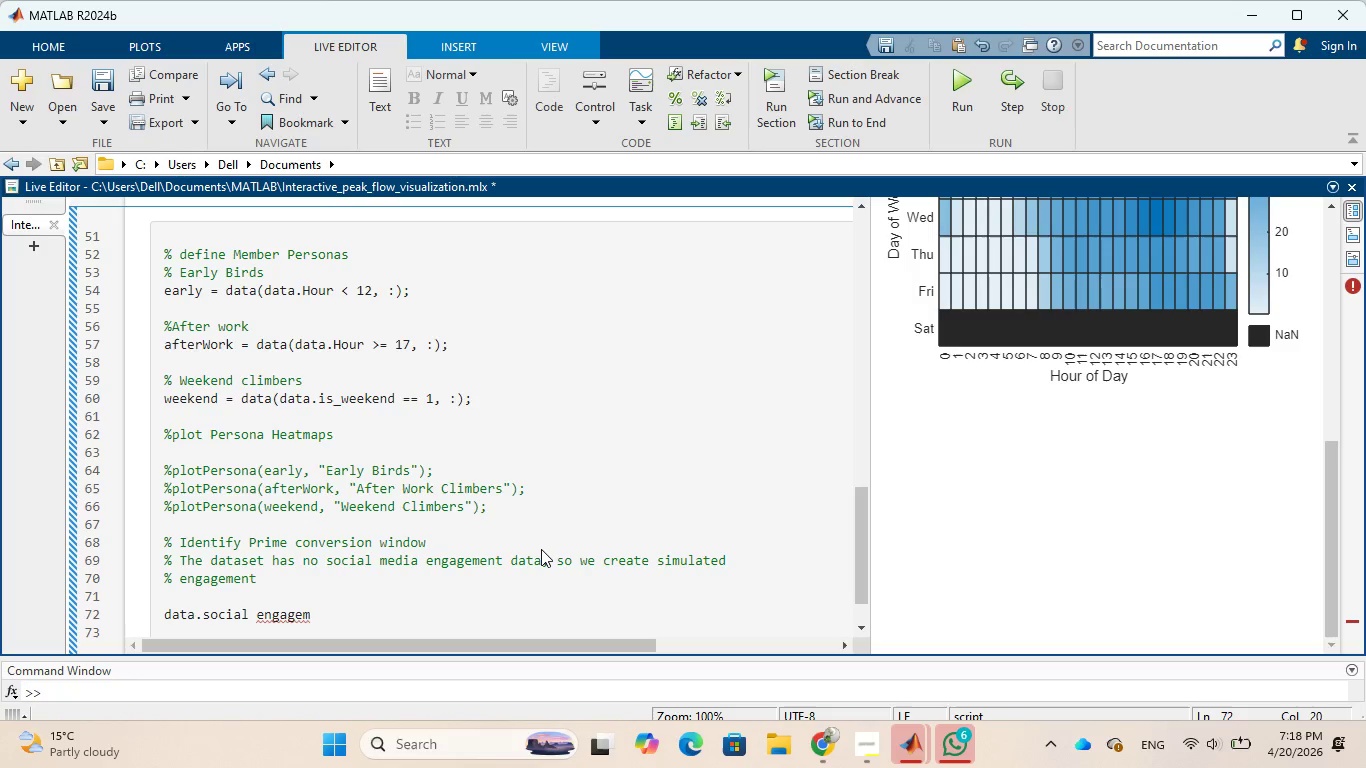 
hold_key(key=C, duration=0.31)
 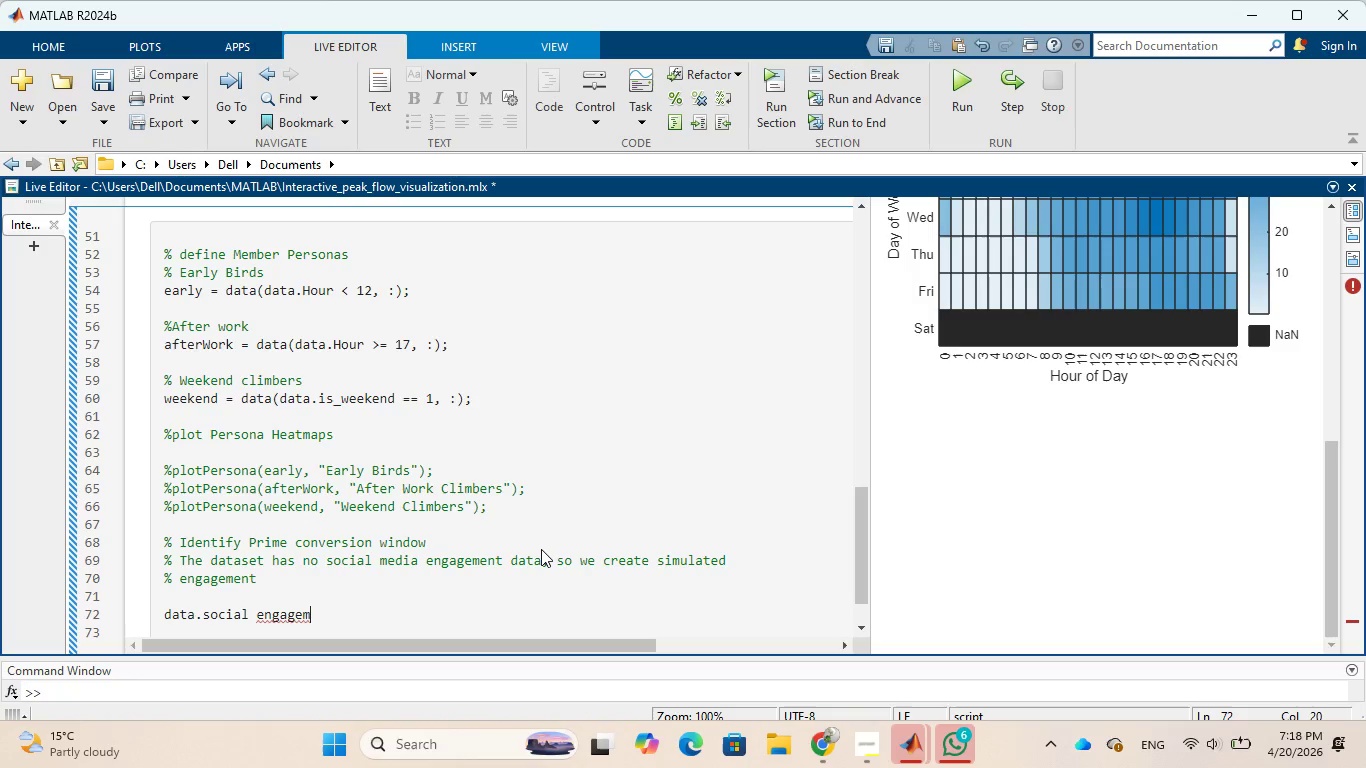 
wait(7.48)
 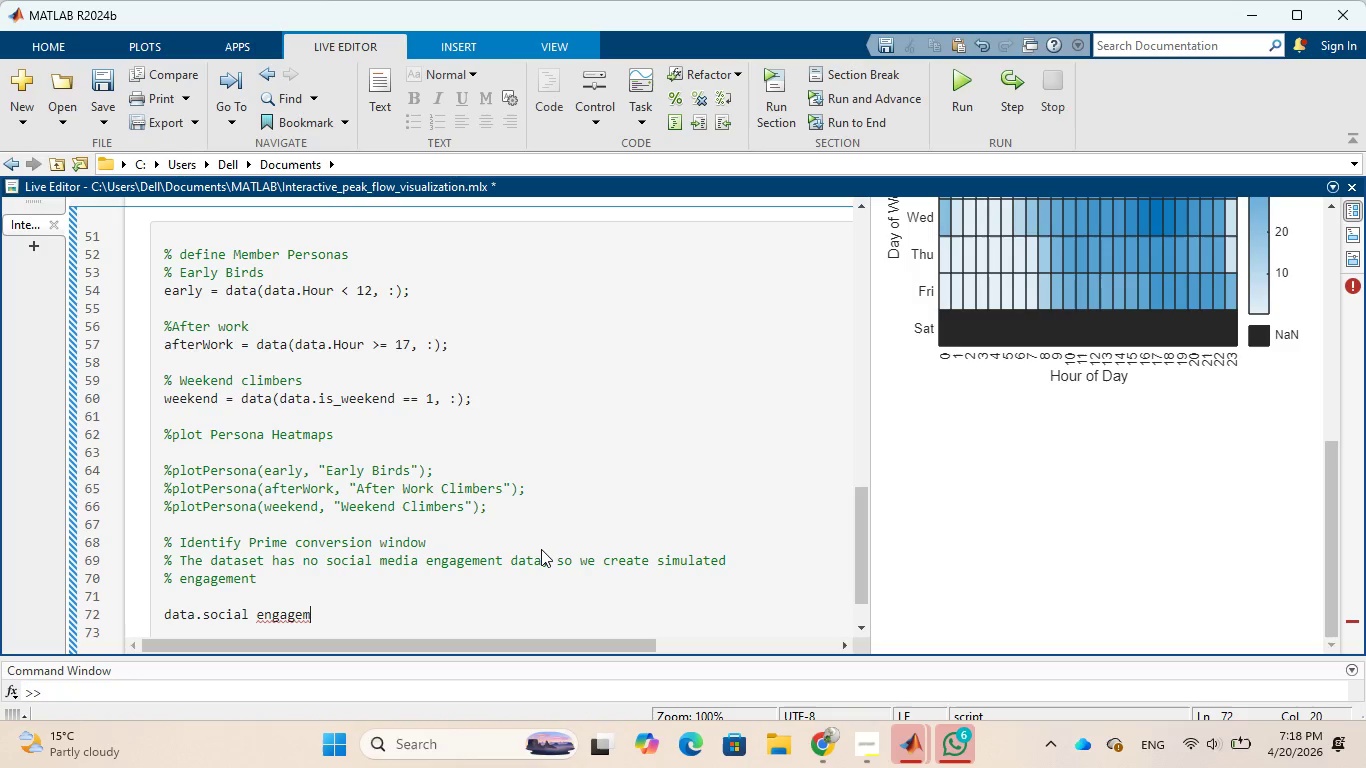 
type(ent)
 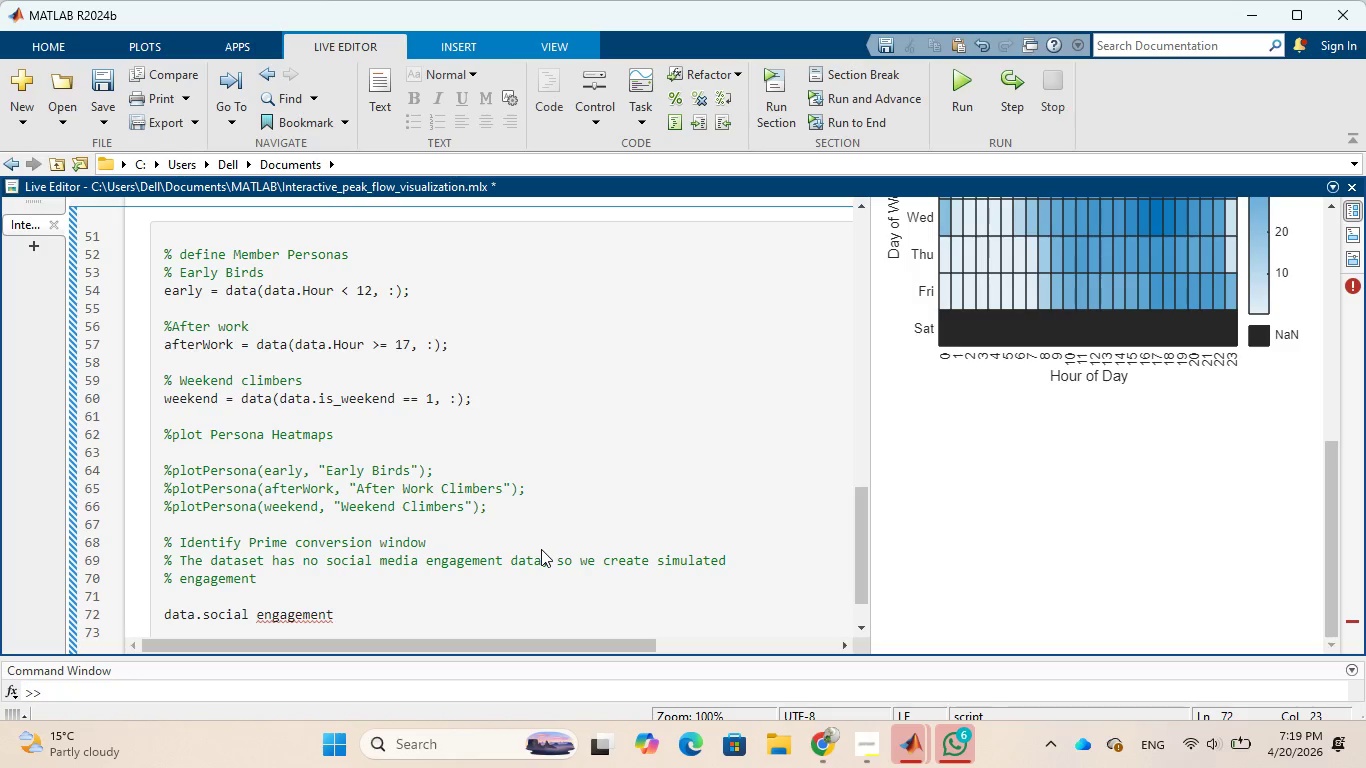 
wait(6.19)
 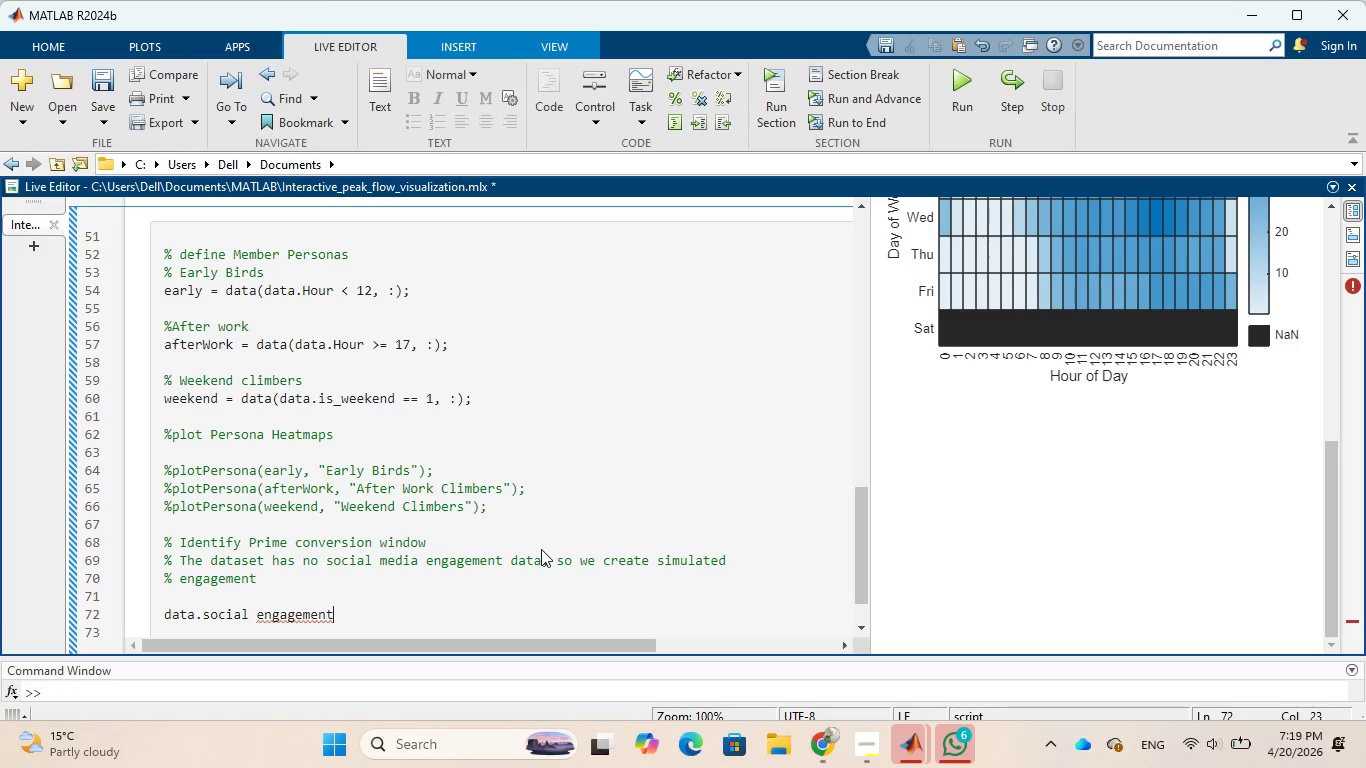 
type( = randi)
 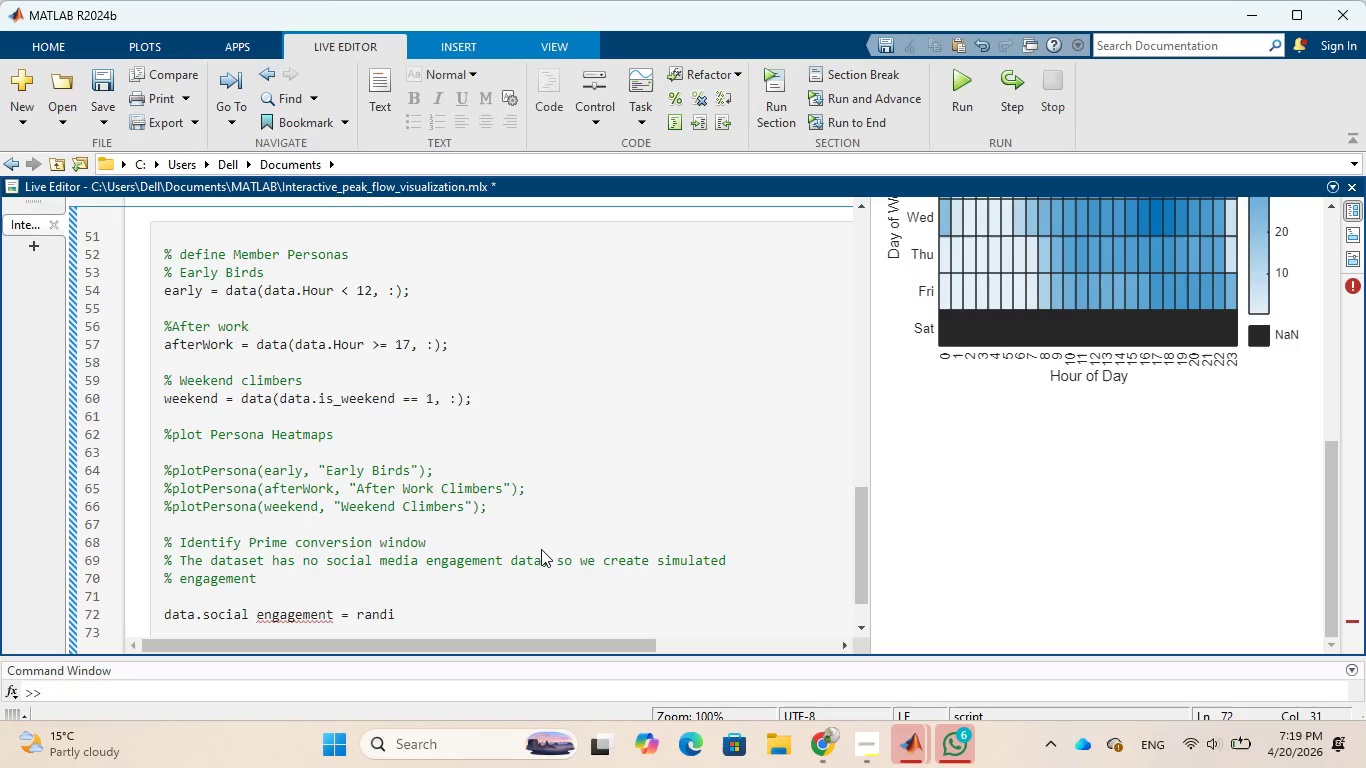 
key(Shift+9)
 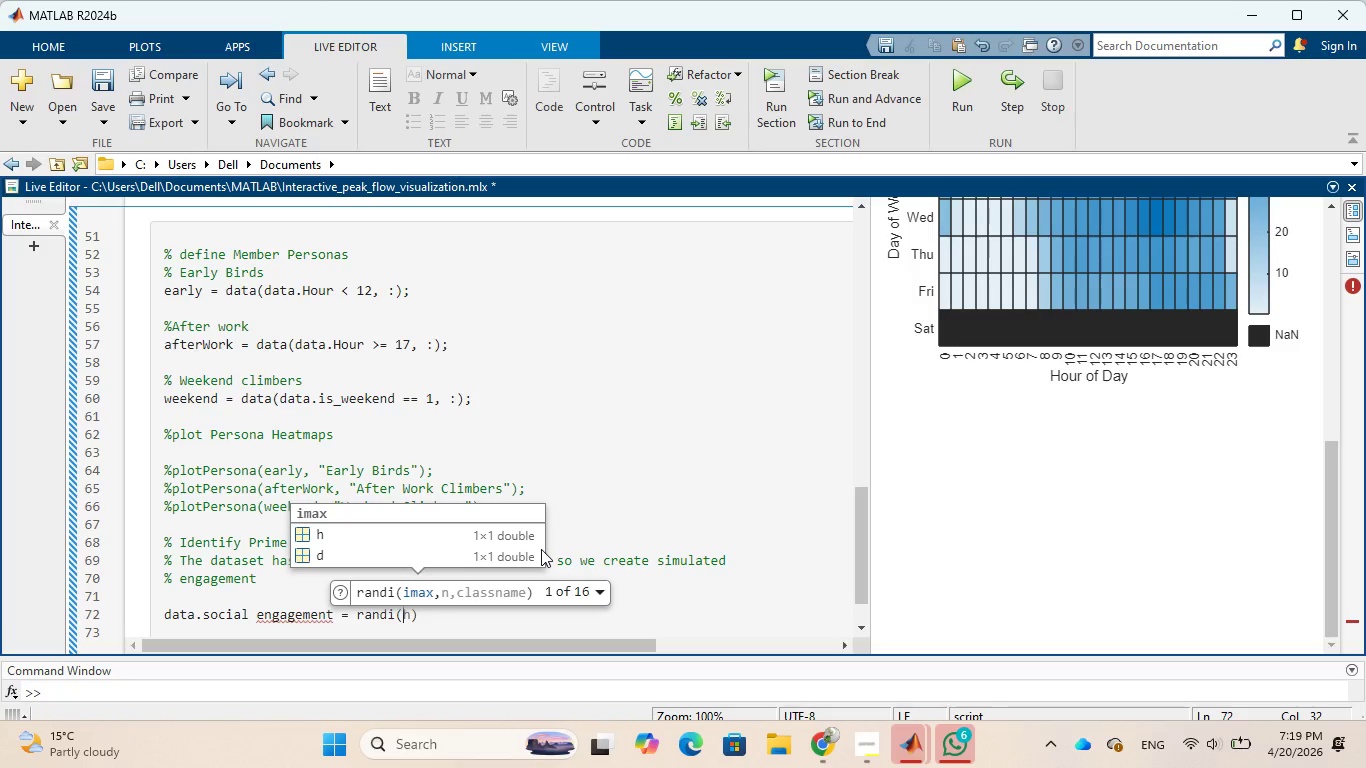 
key(BracketLeft)
 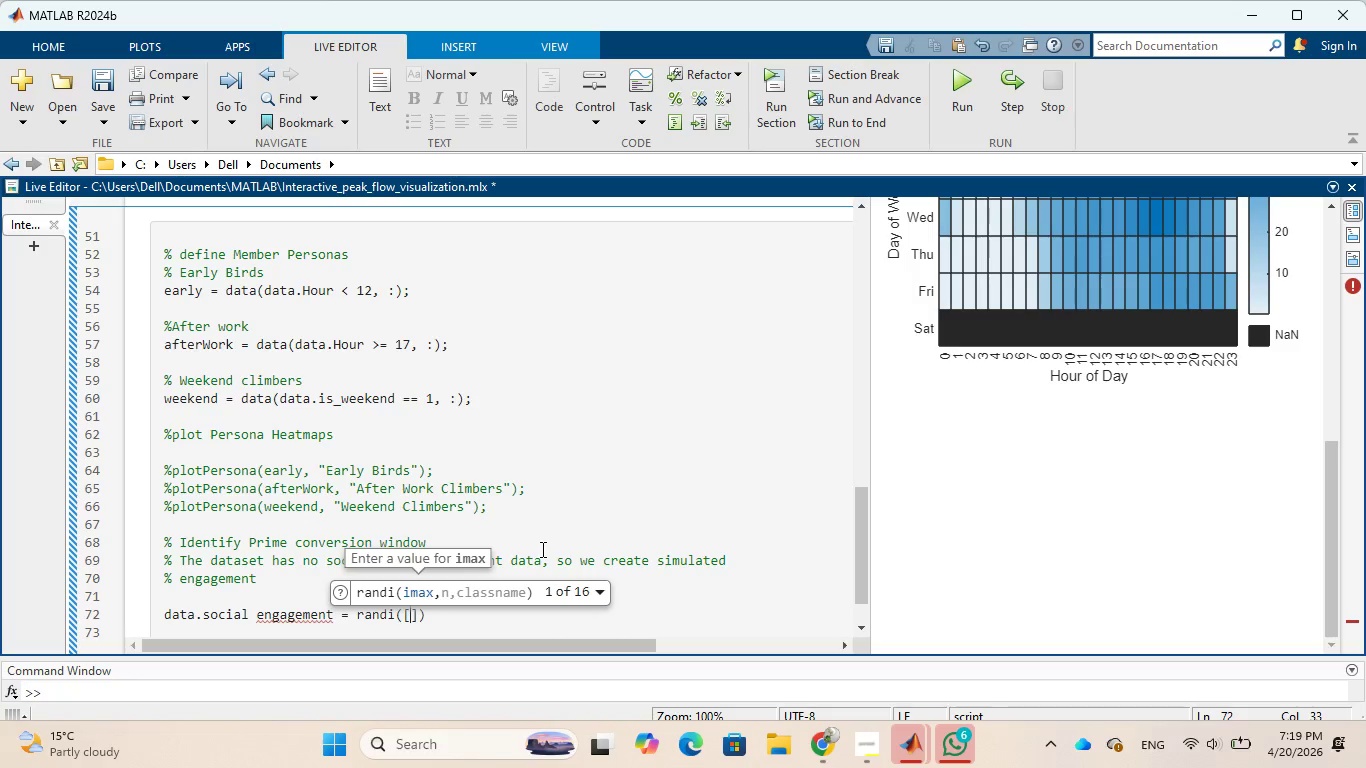 
type(5 100)
 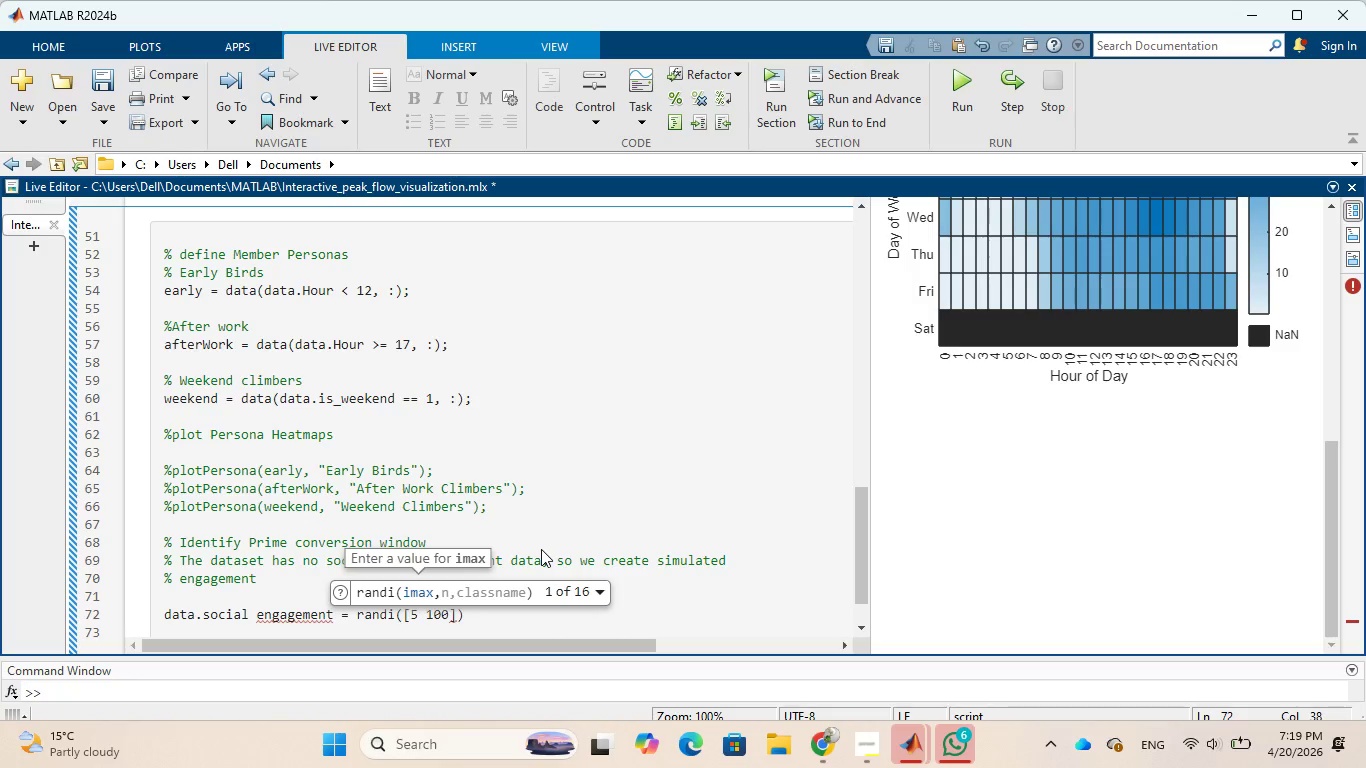 
key(ArrowRight)
 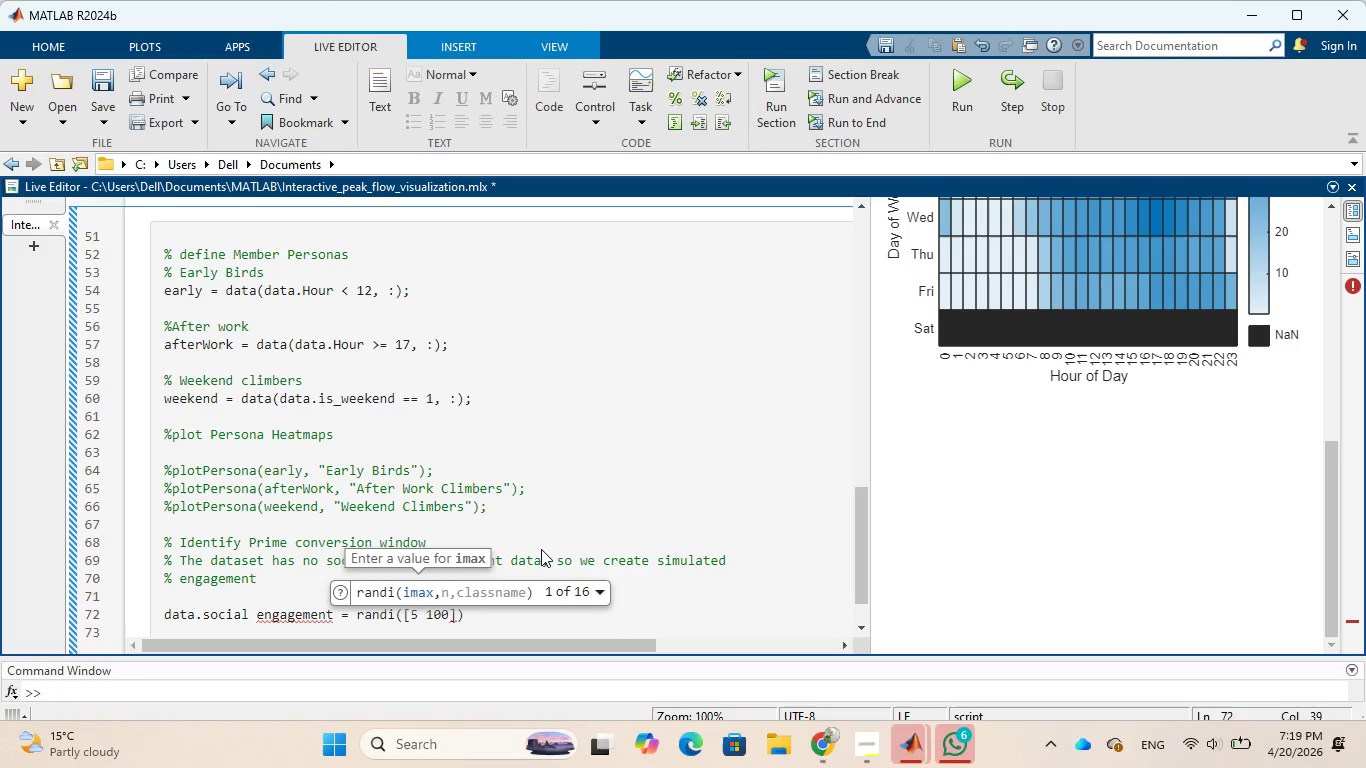 
key(Comma)
 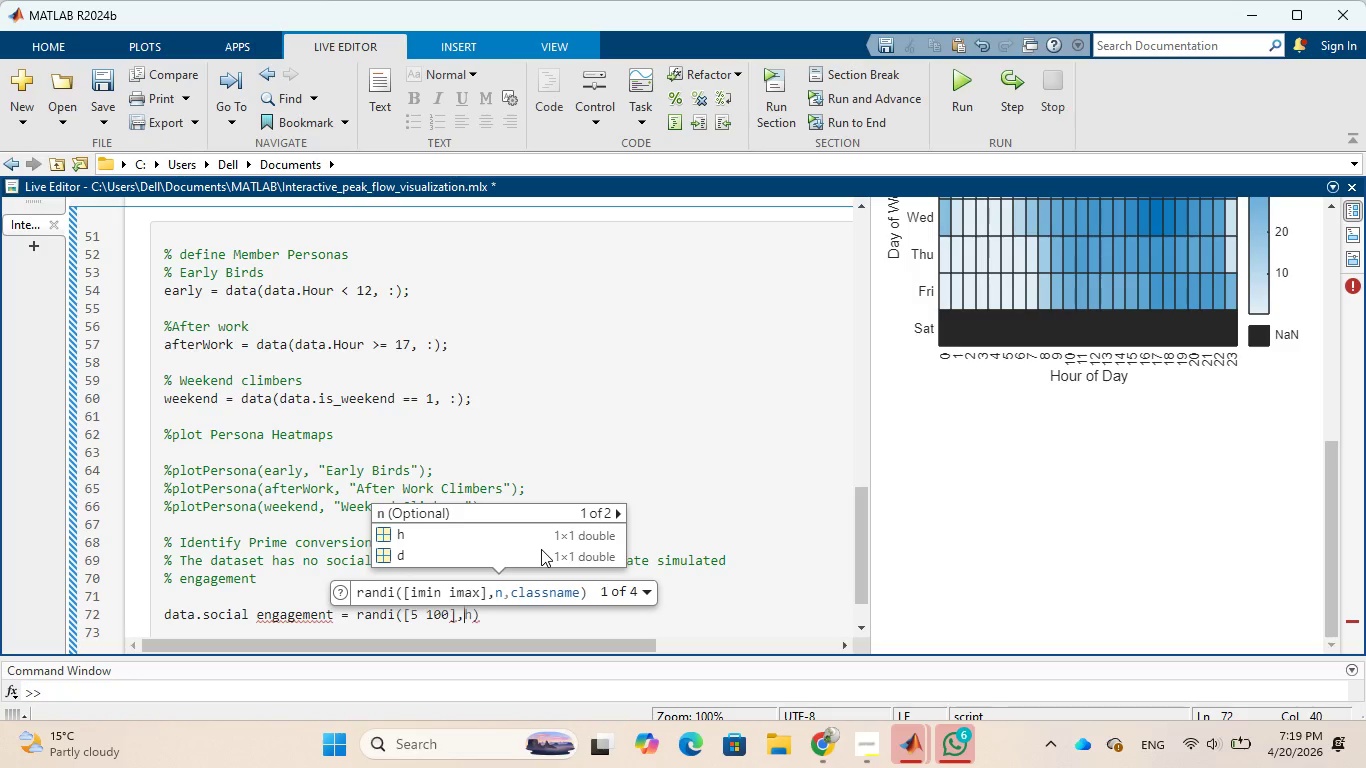 
wait(5.06)
 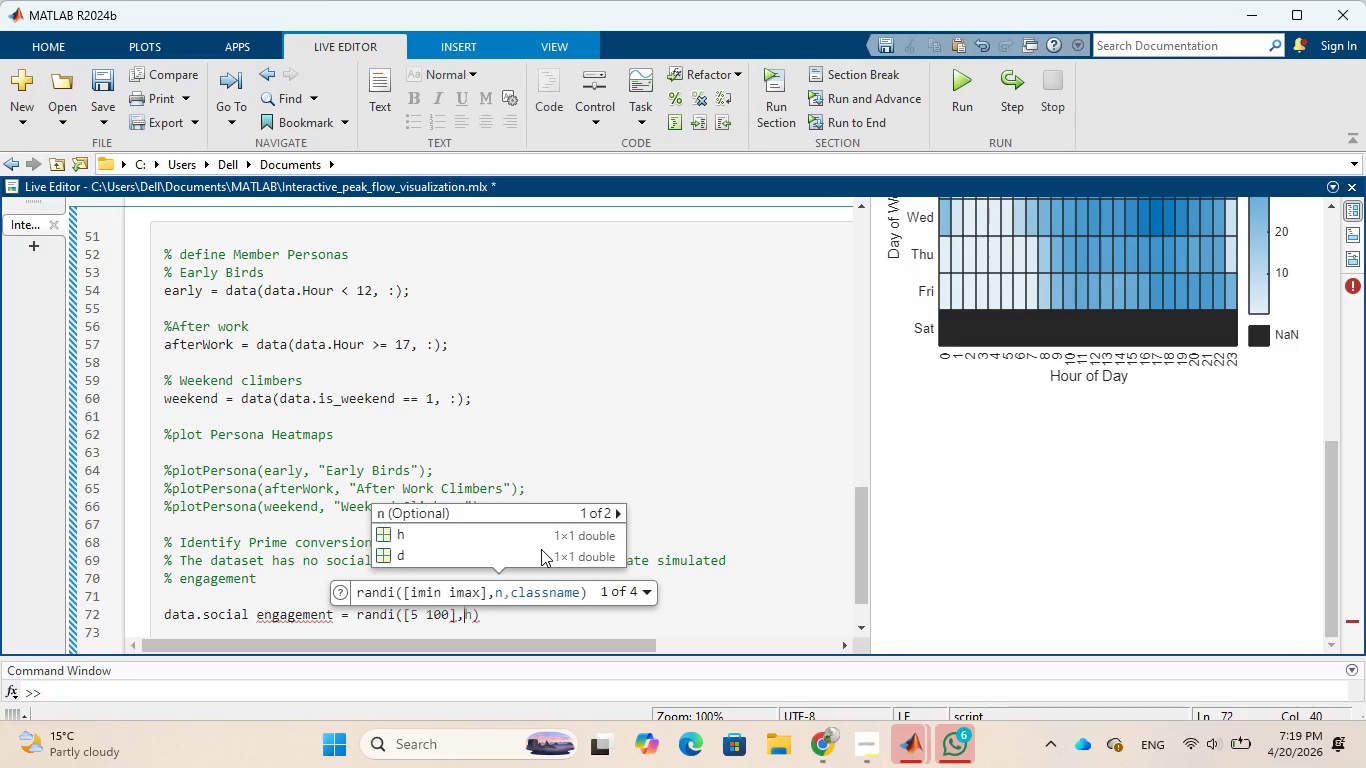 
key(Space)
 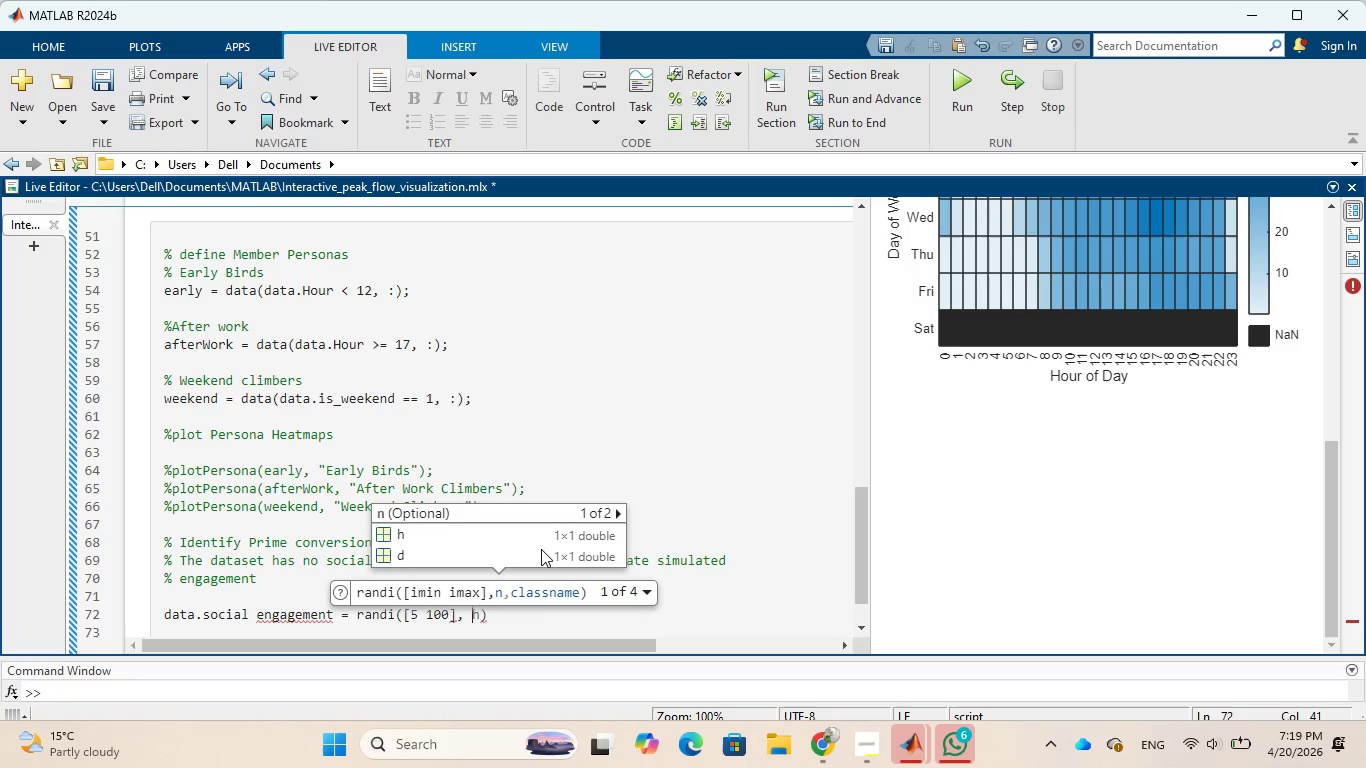 
key(ArrowRight)
 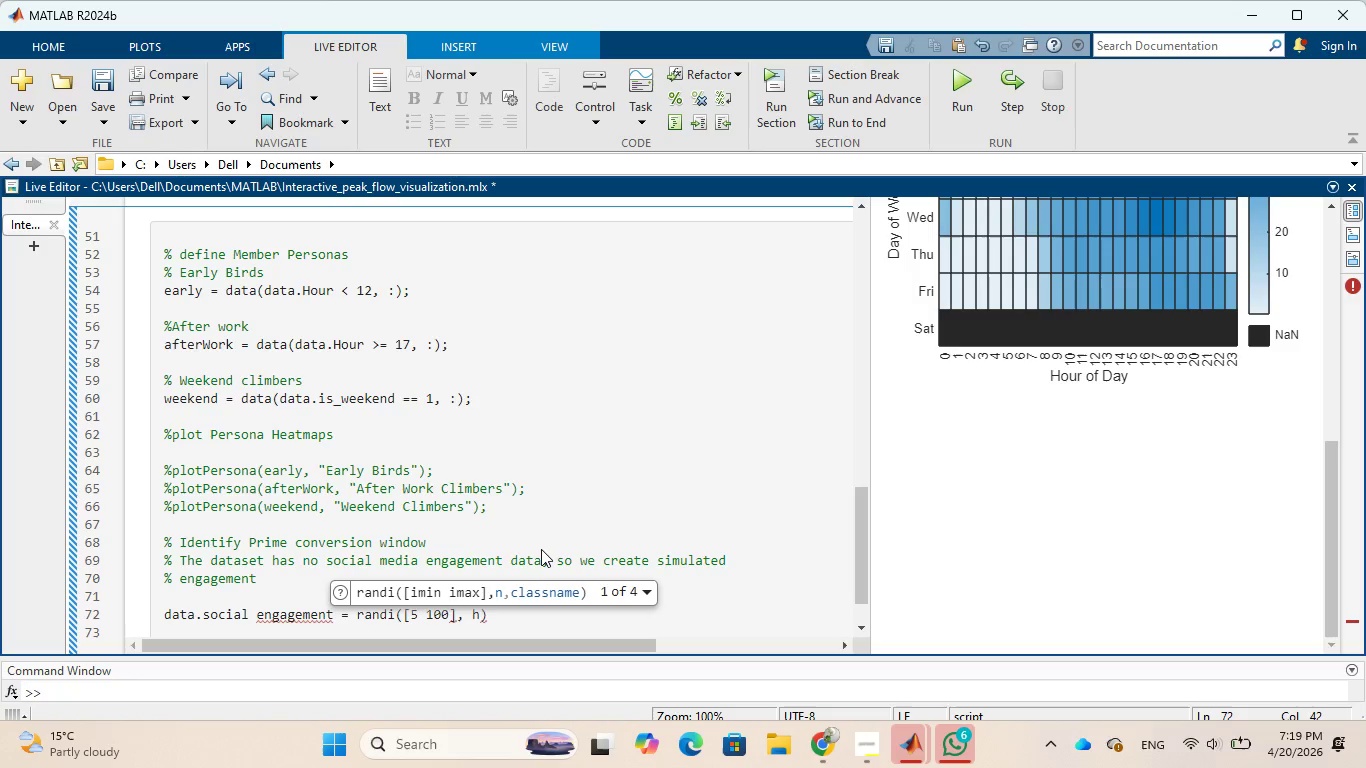 
type(eight()
 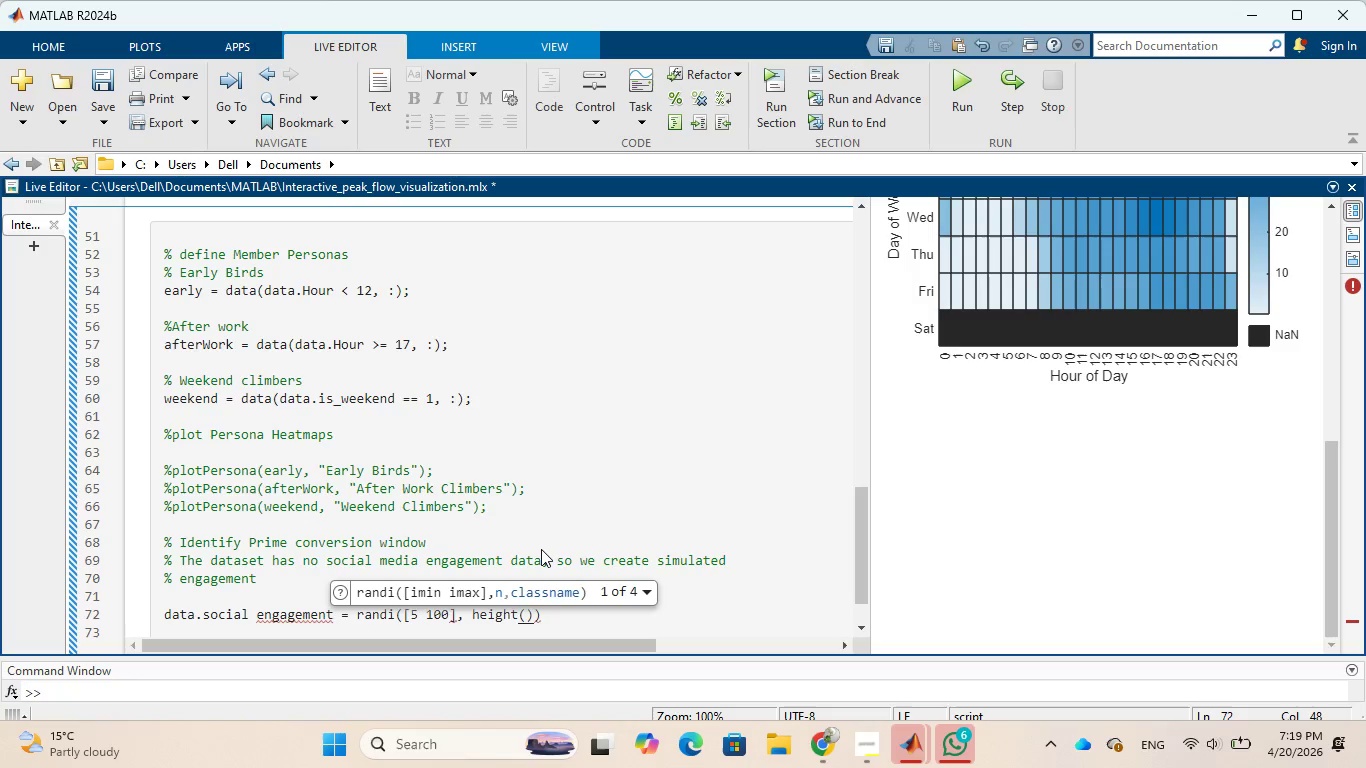 
type(data)
 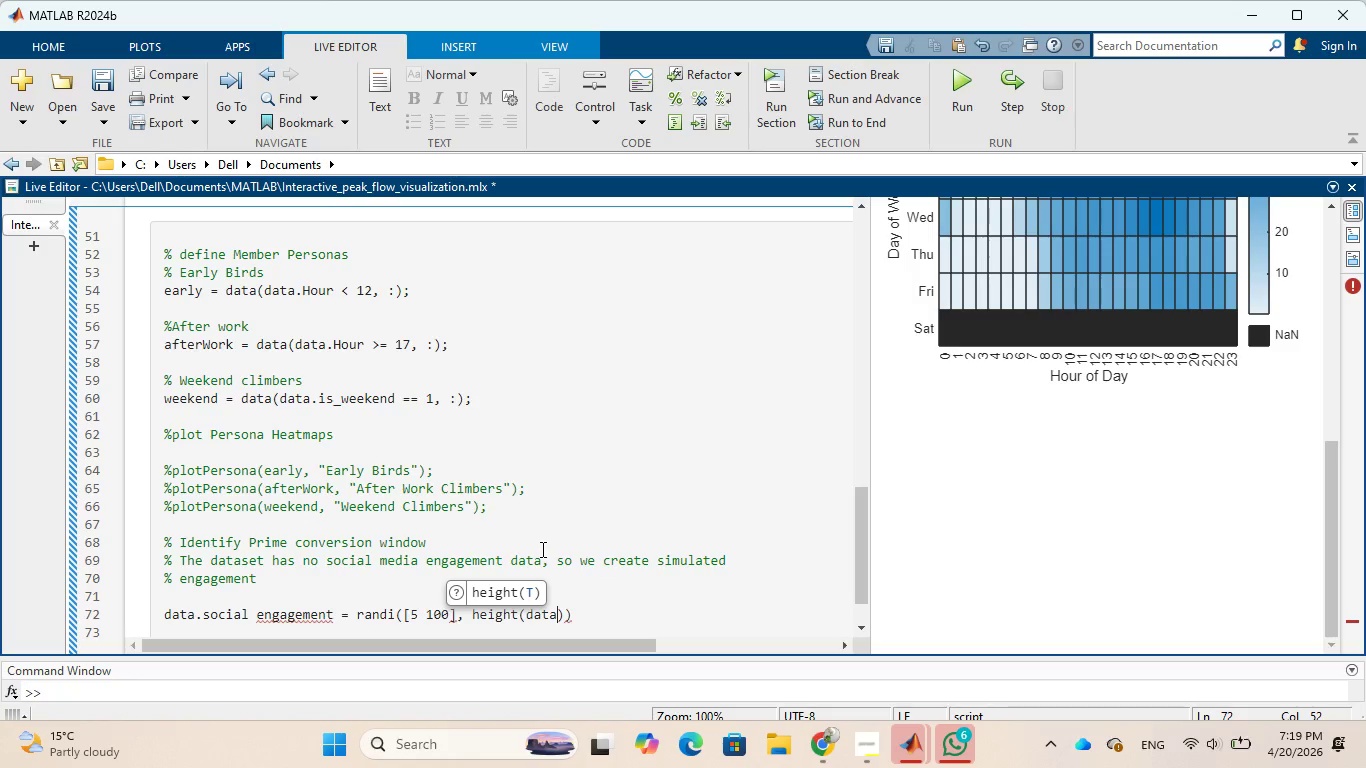 
key(ArrowRight)
 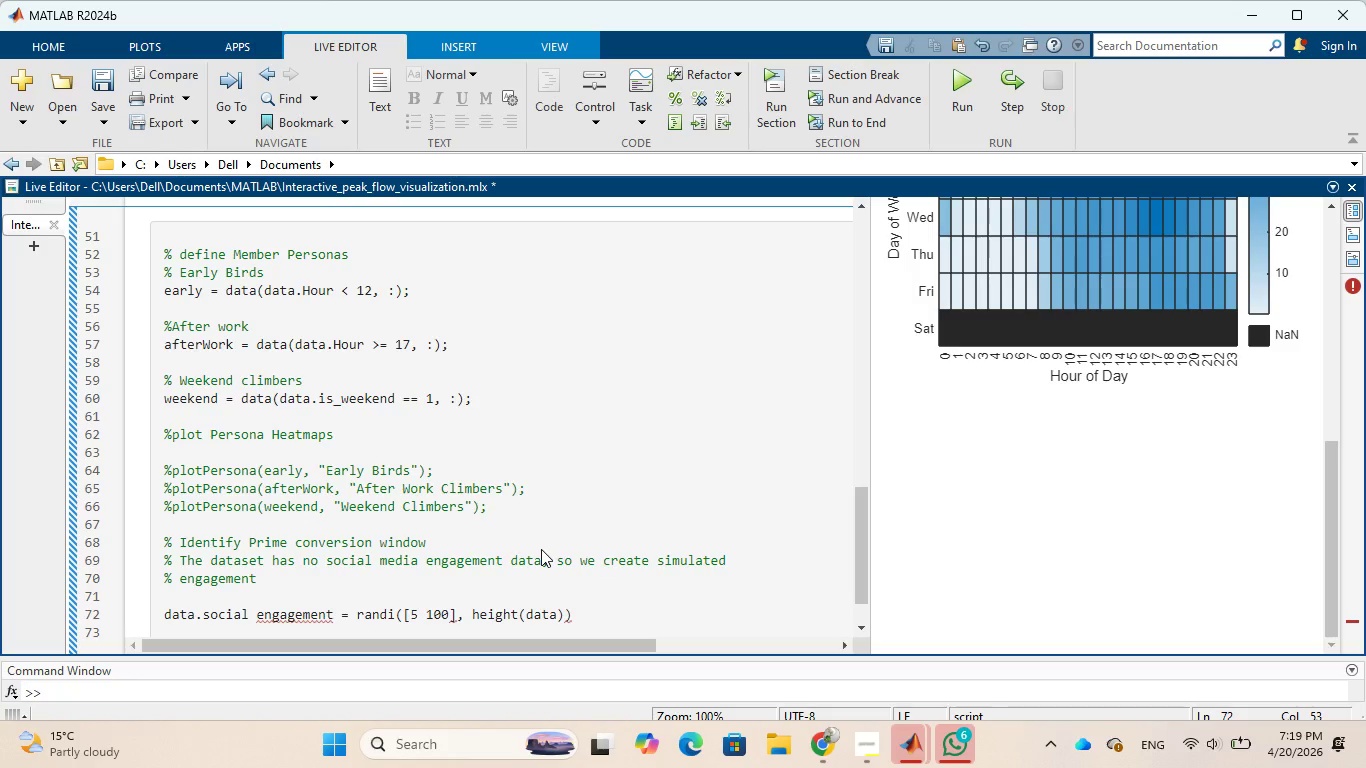 
key(Comma)
 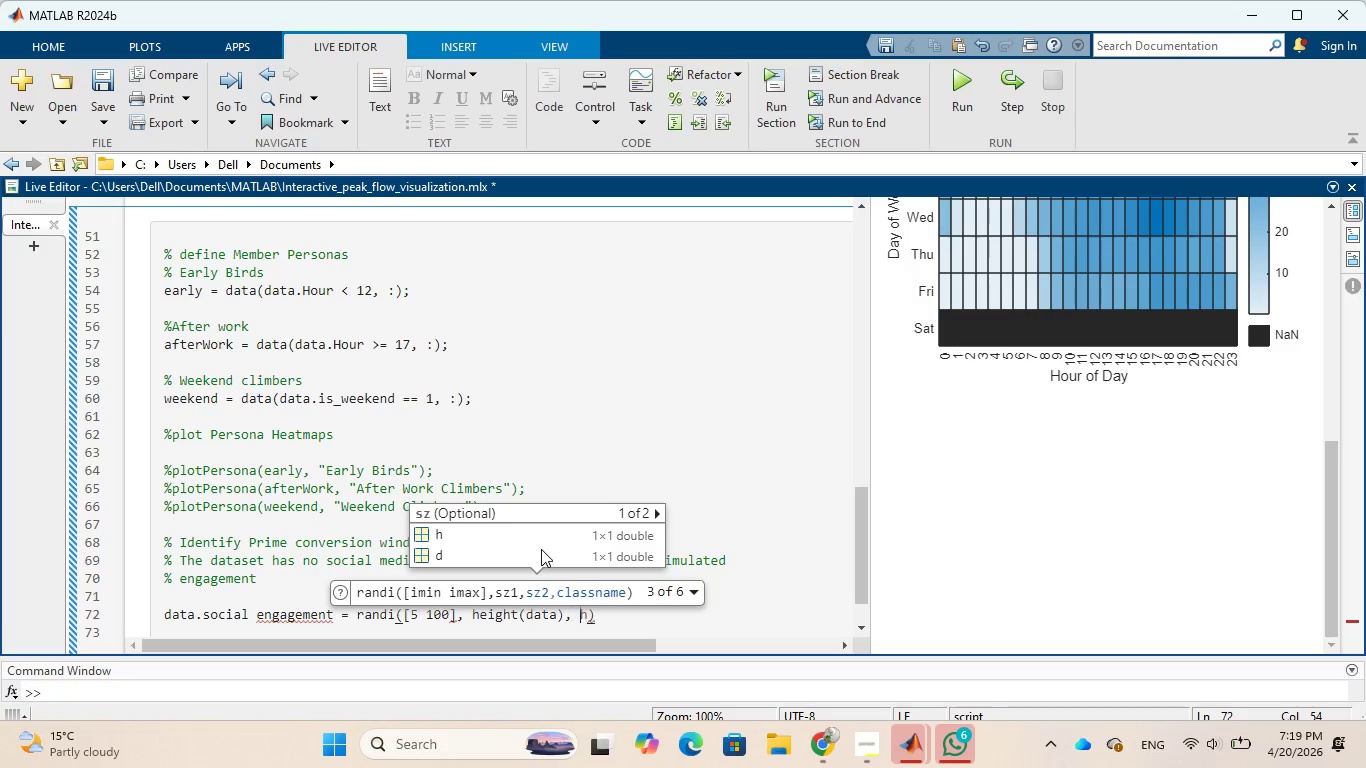 
key(Space)
 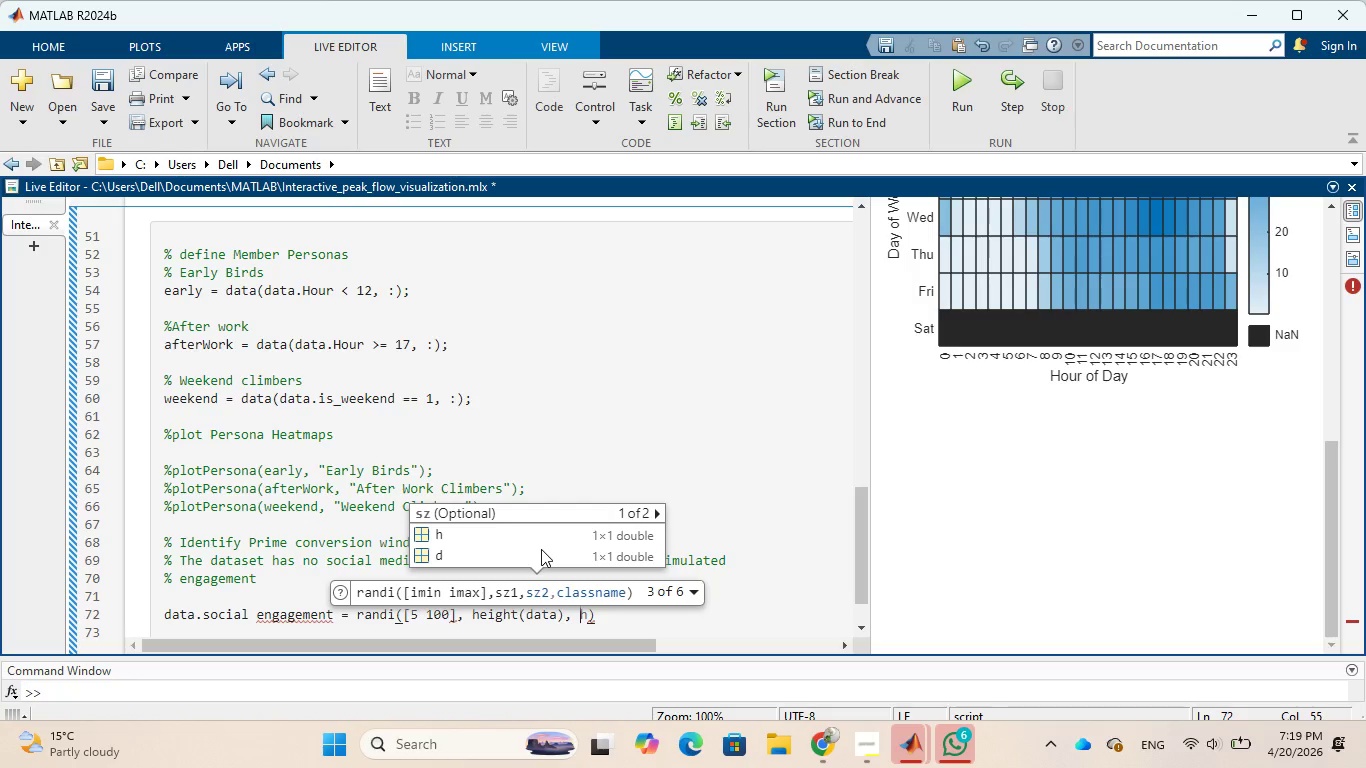 
key(1)
 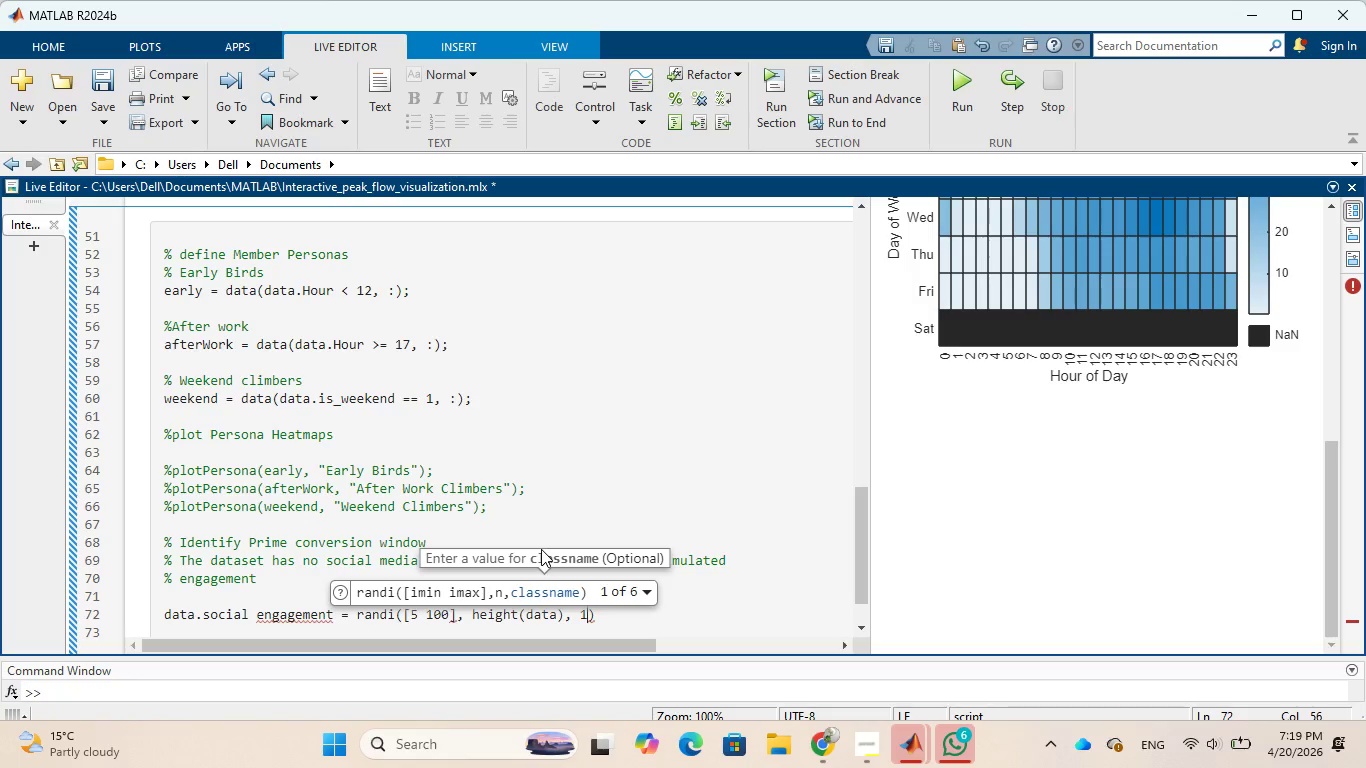 
wait(5.44)
 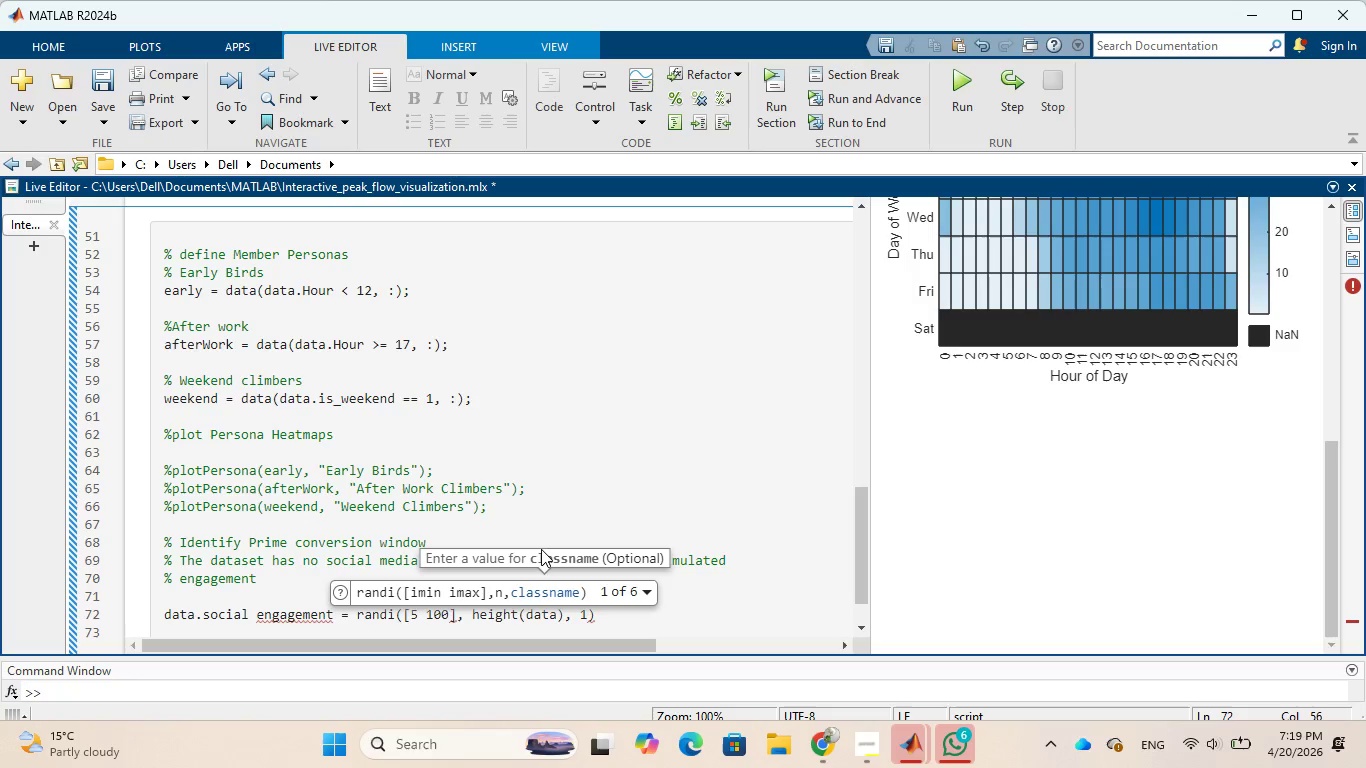 
key(ArrowRight)
 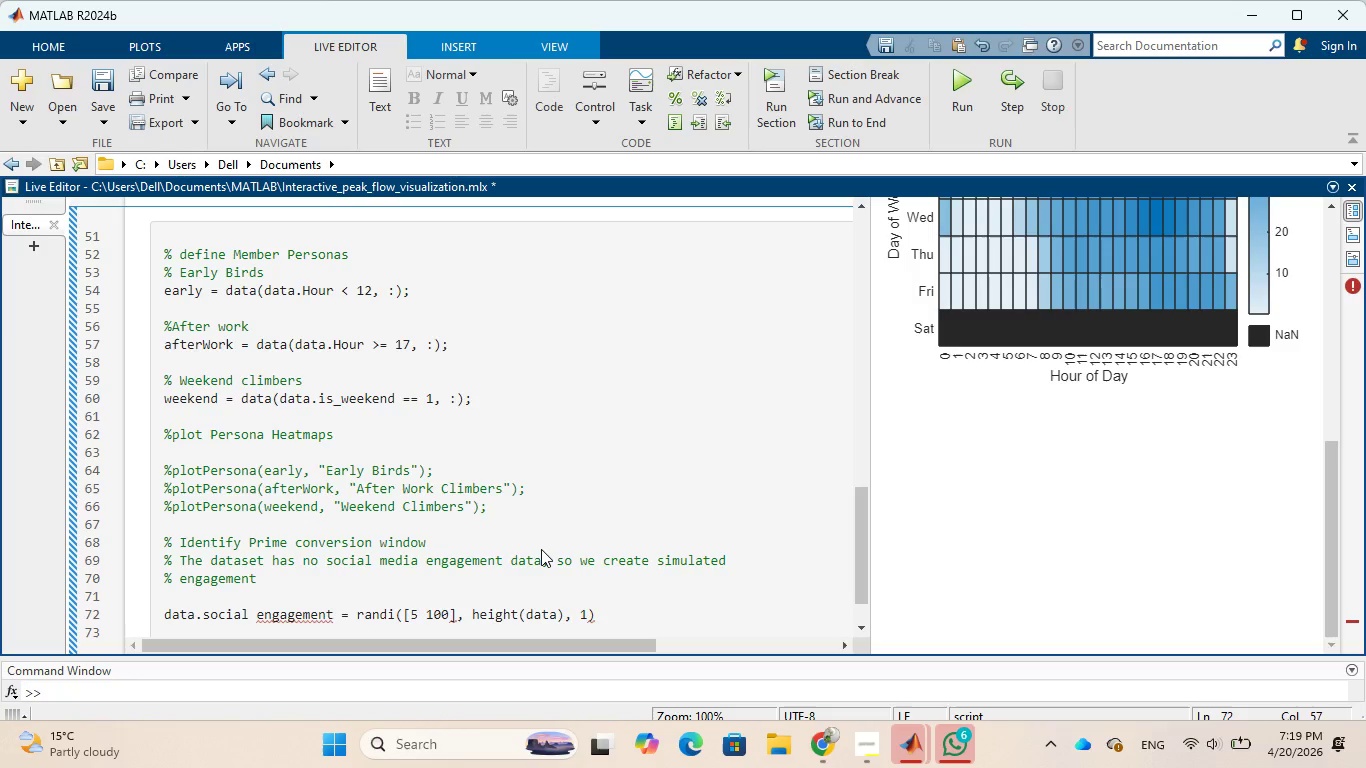 
key(Semicolon)
 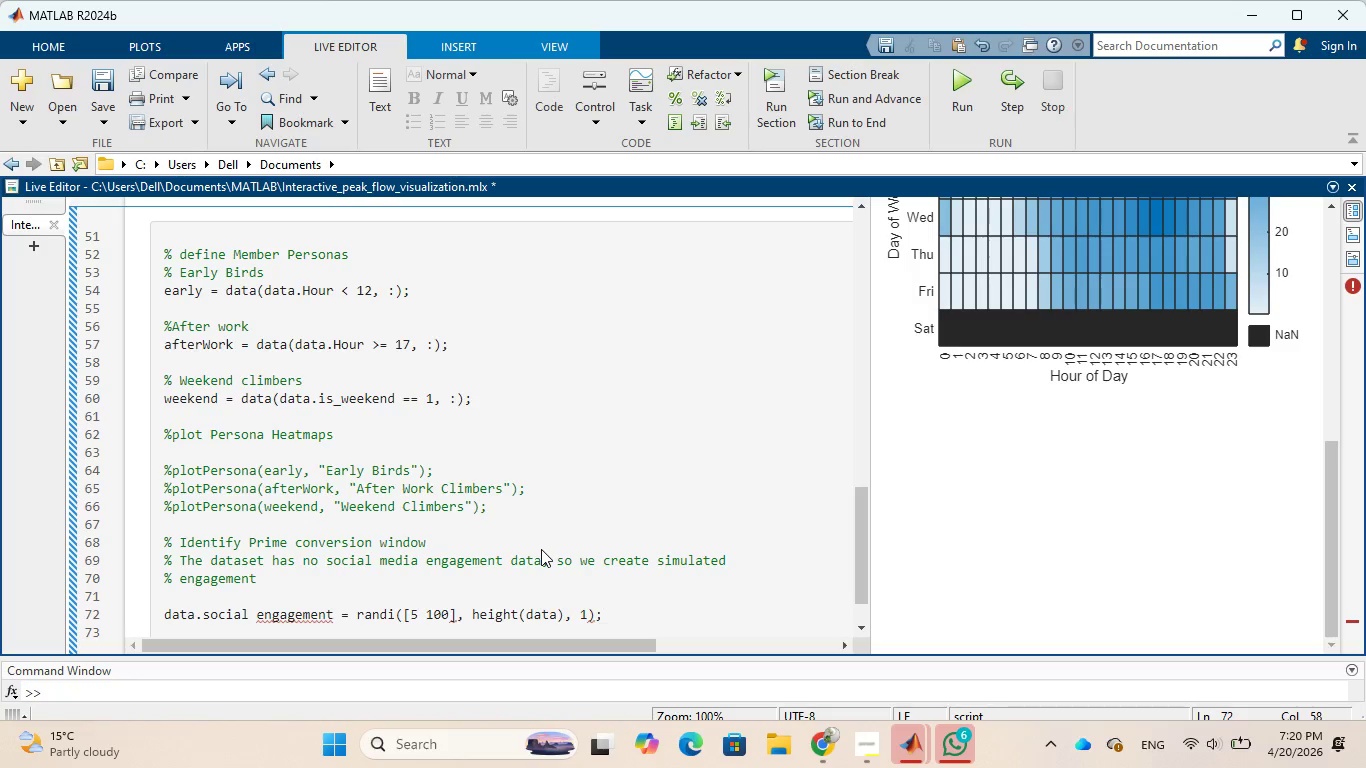 
wait(11.62)
 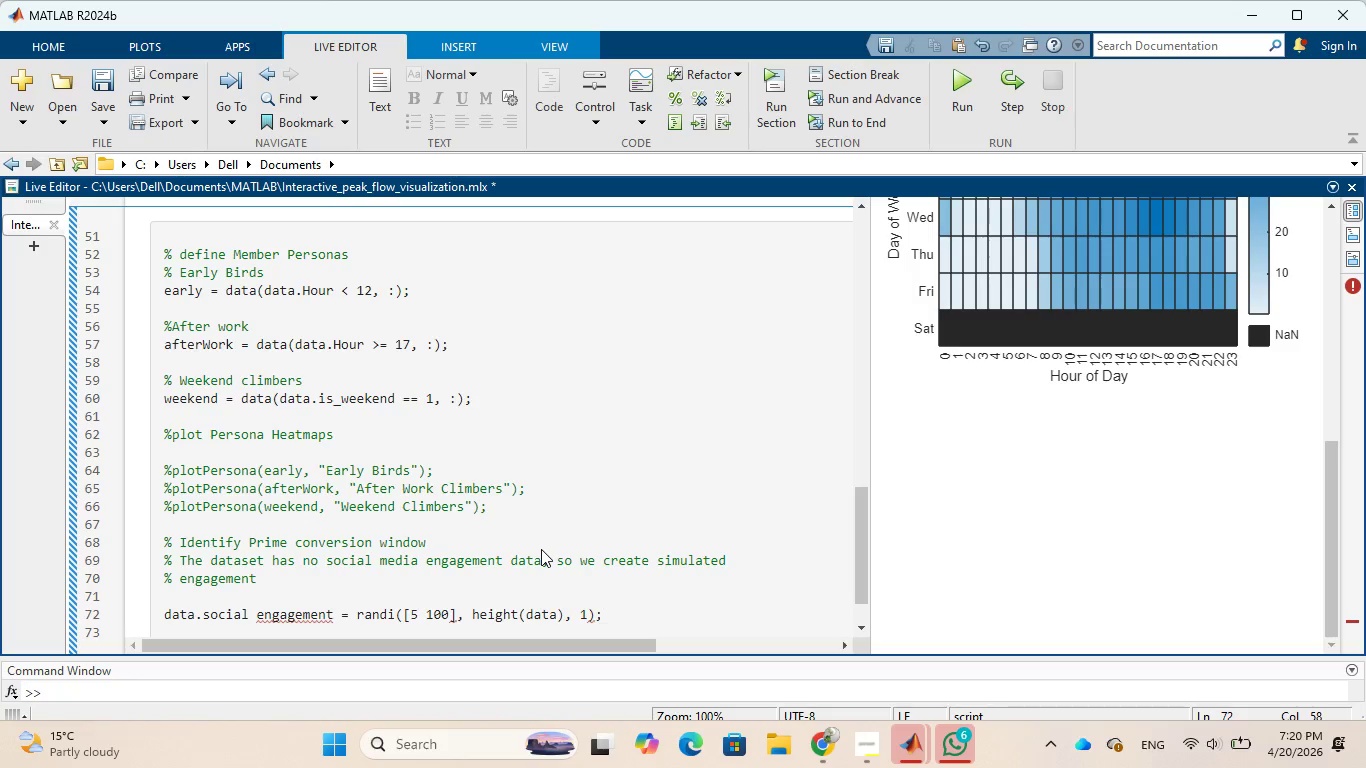 
key(ArrowLeft)
 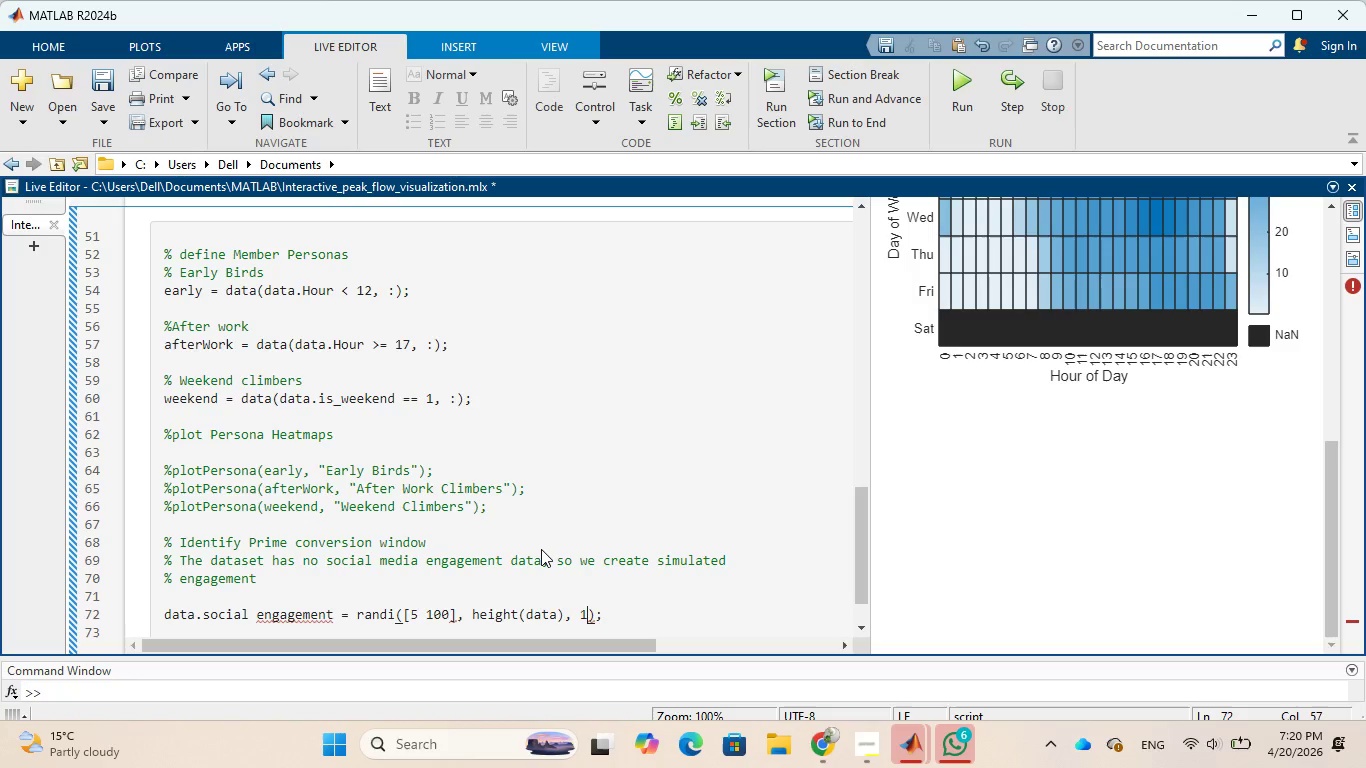 
hold_key(key=ArrowLeft, duration=1.51)
 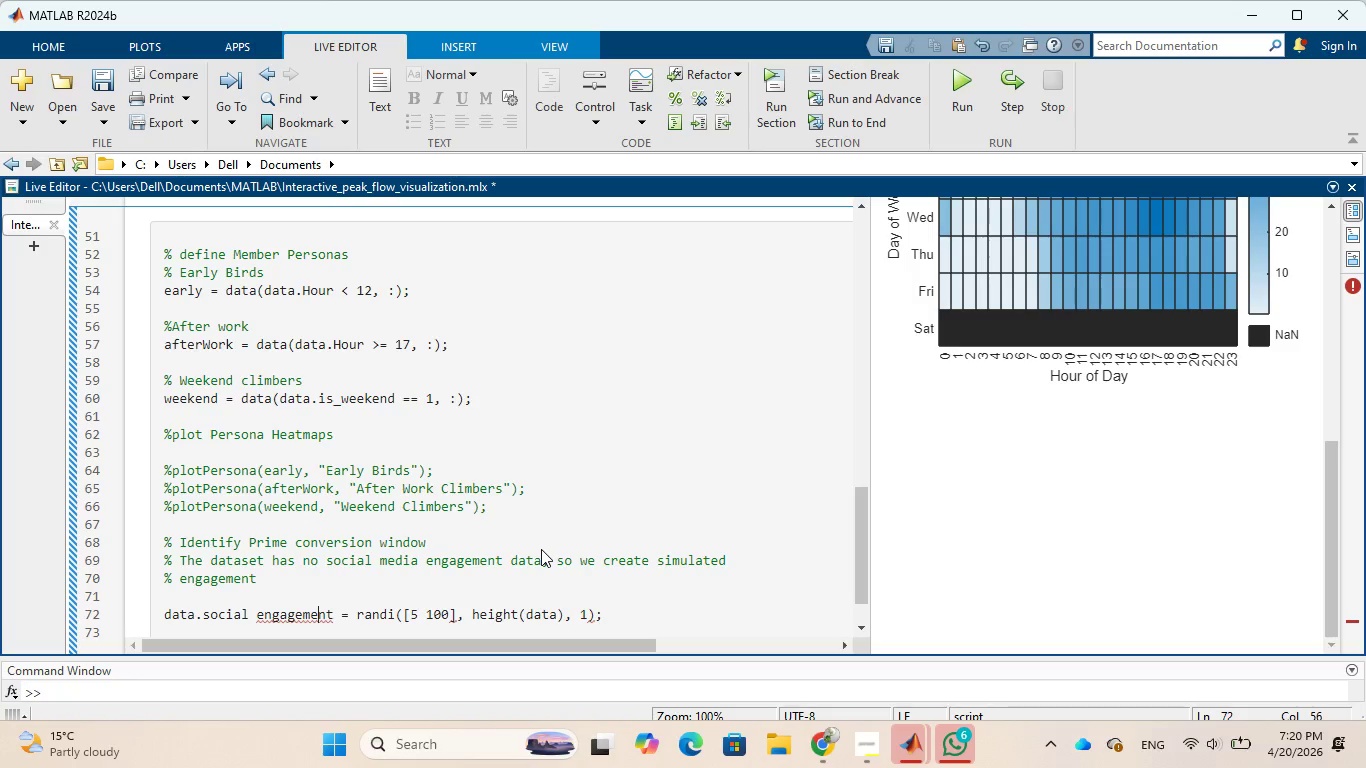 
key(ArrowLeft)
 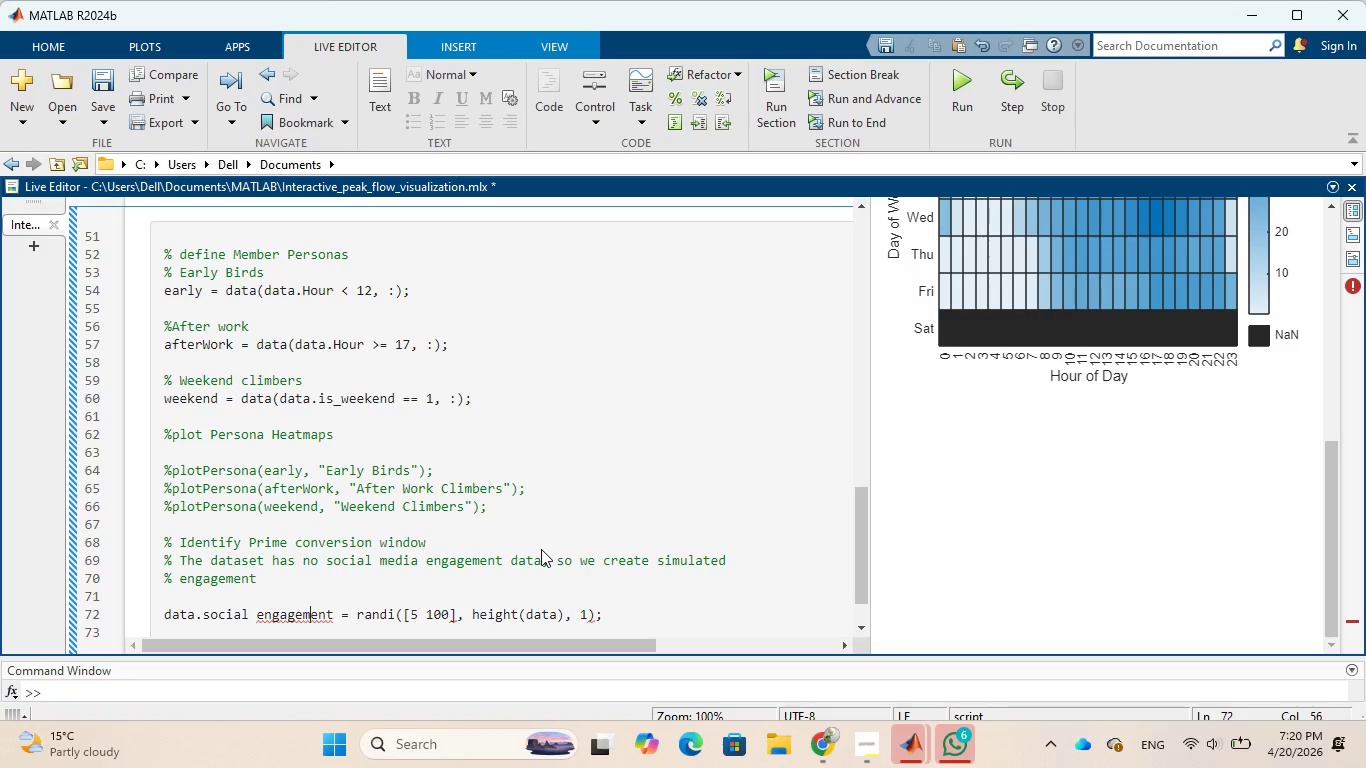 
key(ArrowLeft)
 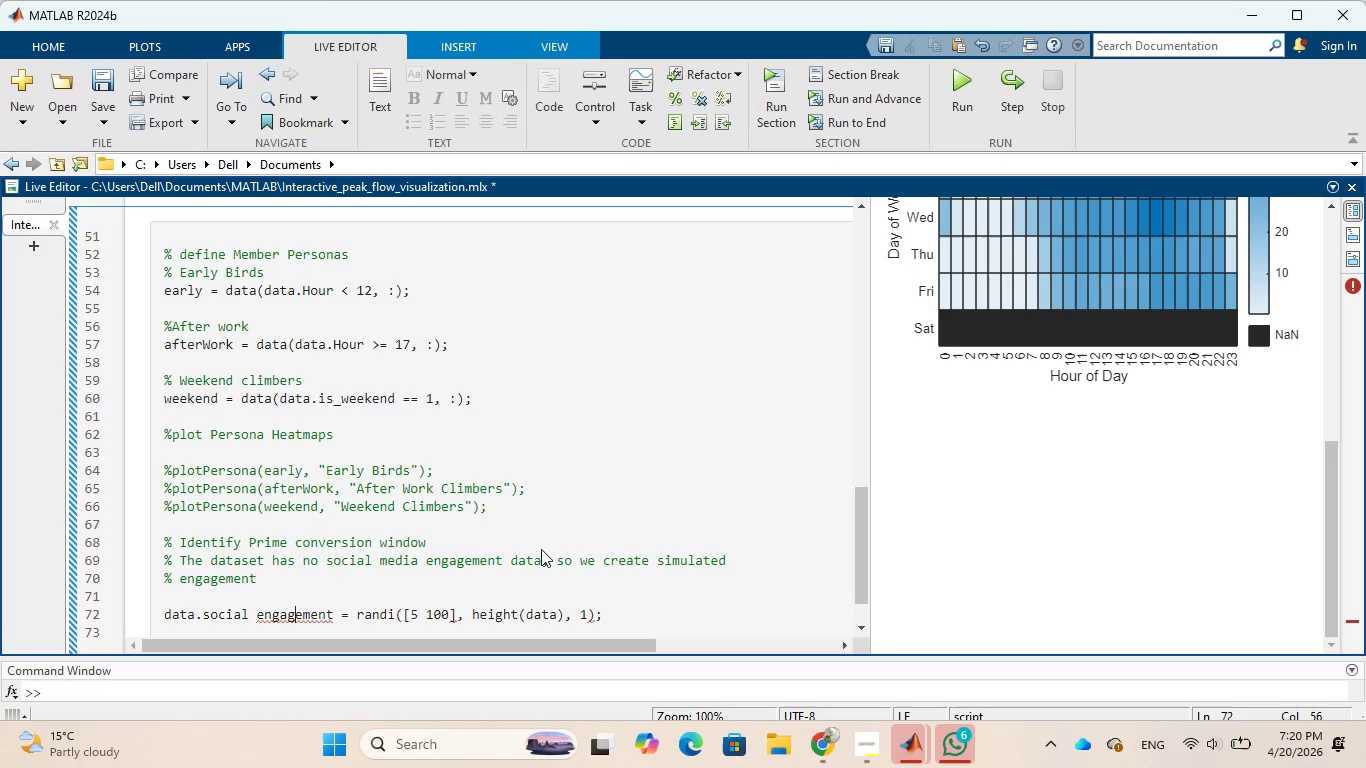 
key(ArrowLeft)
 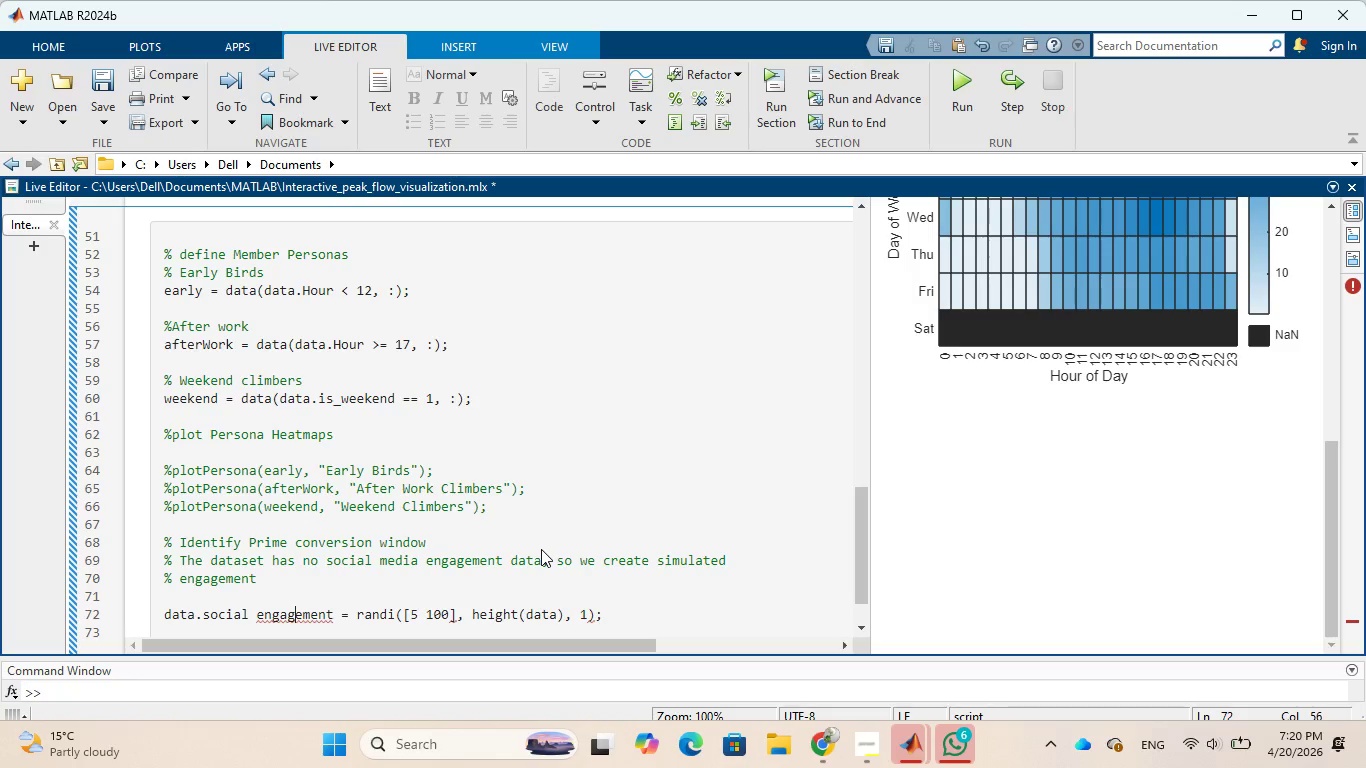 
key(ArrowLeft)
 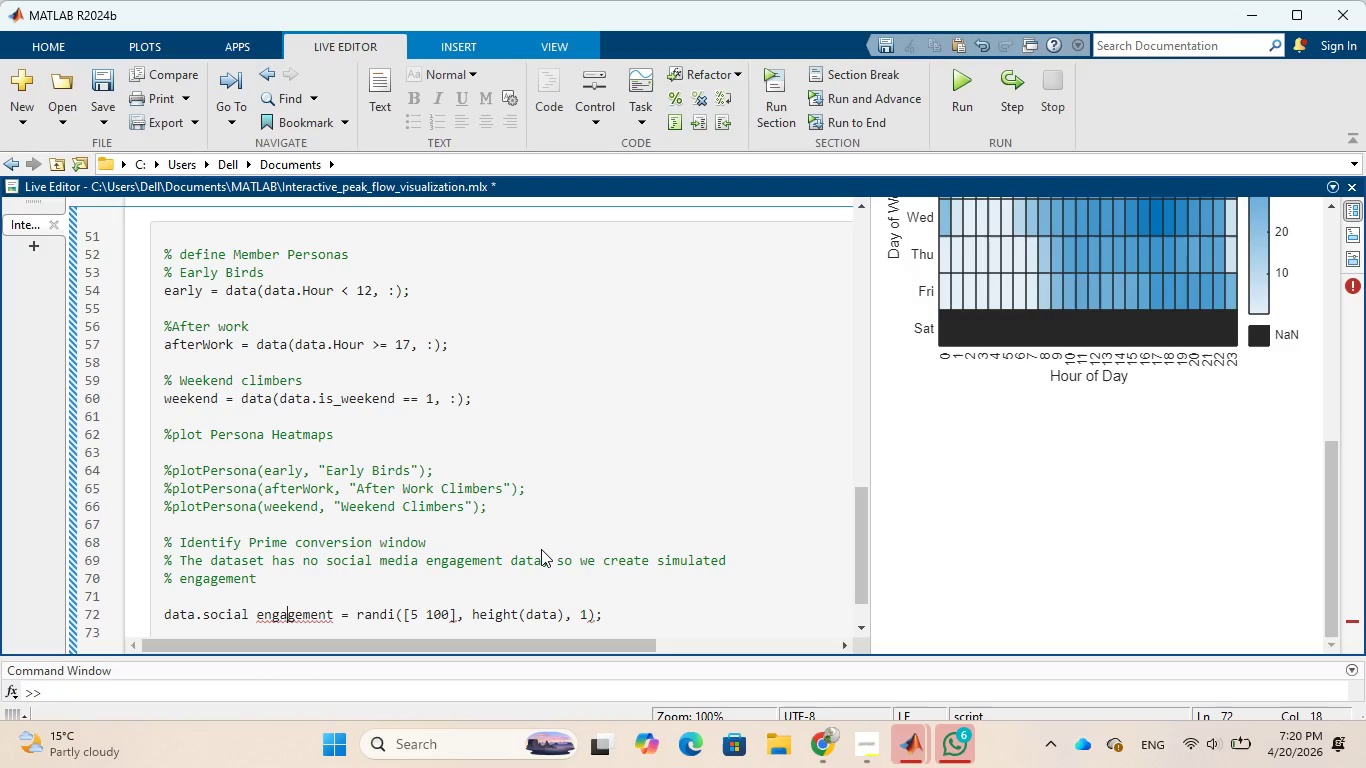 
key(ArrowLeft)
 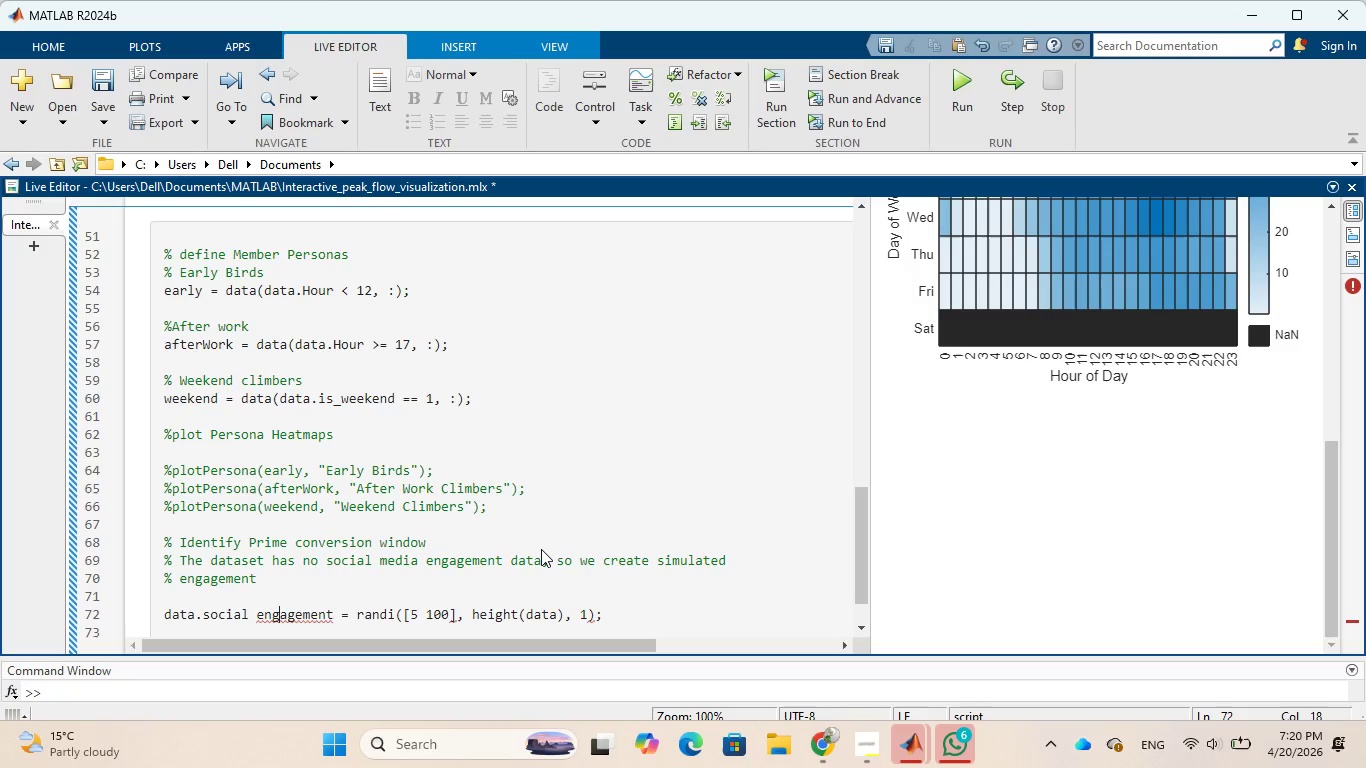 
key(ArrowLeft)
 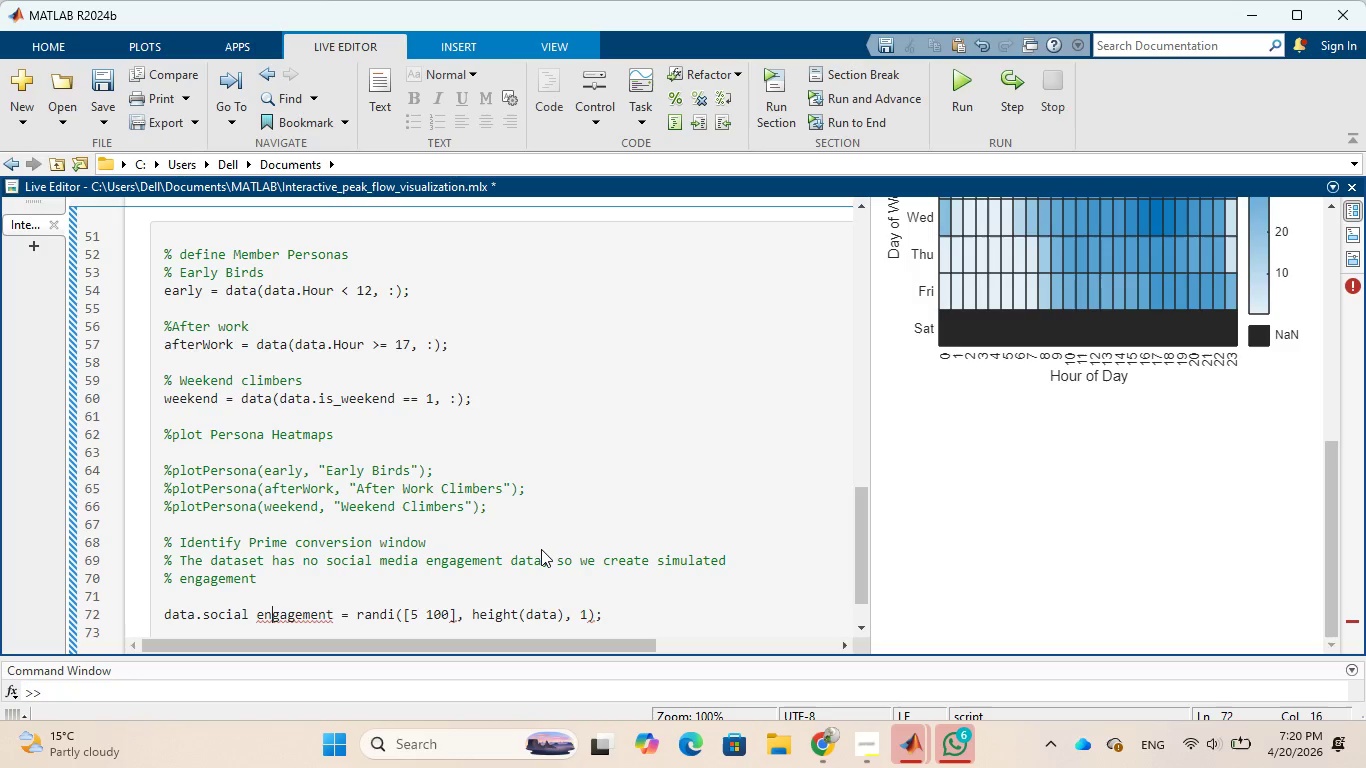 
key(ArrowLeft)
 